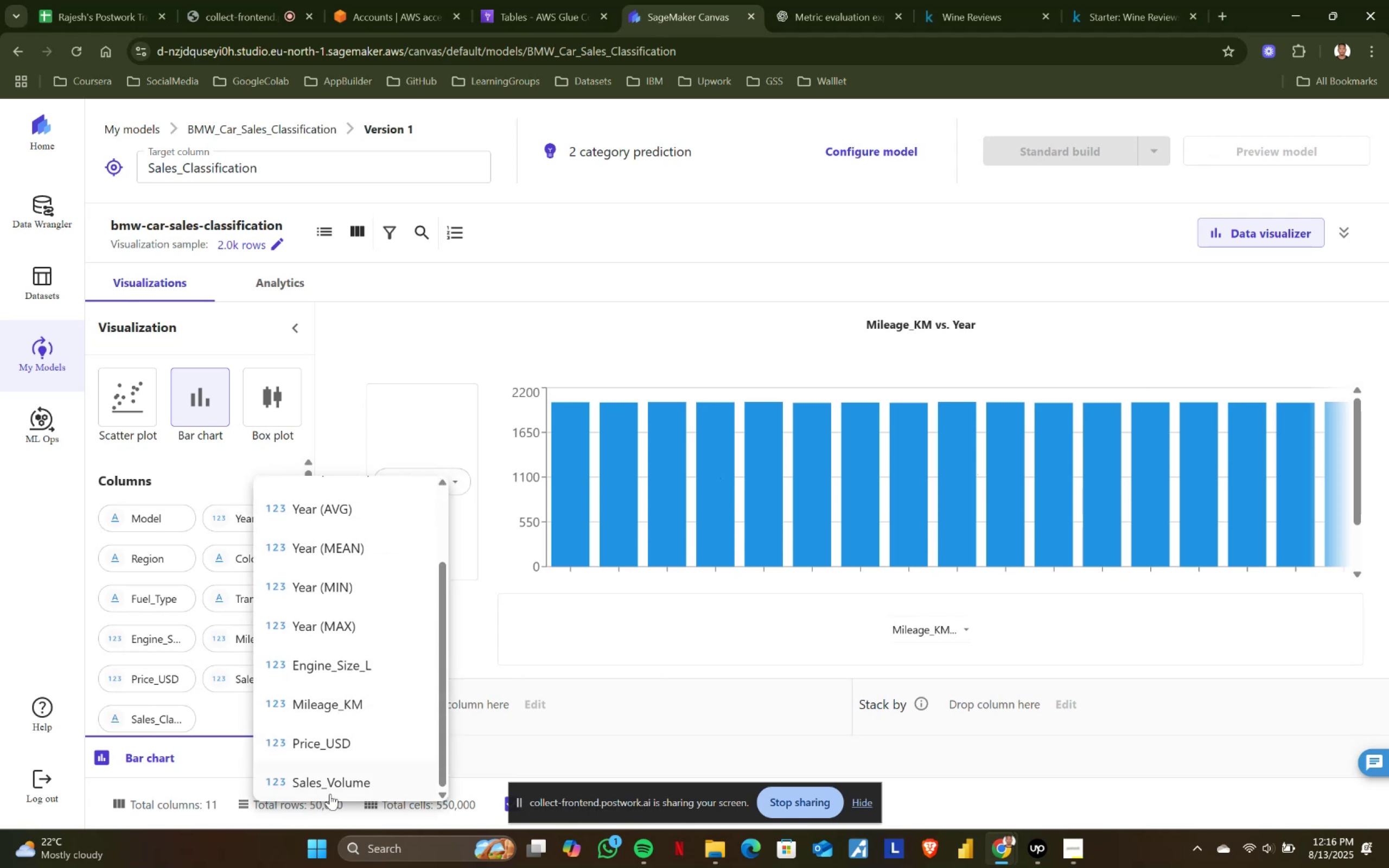 
left_click([359, 776])
 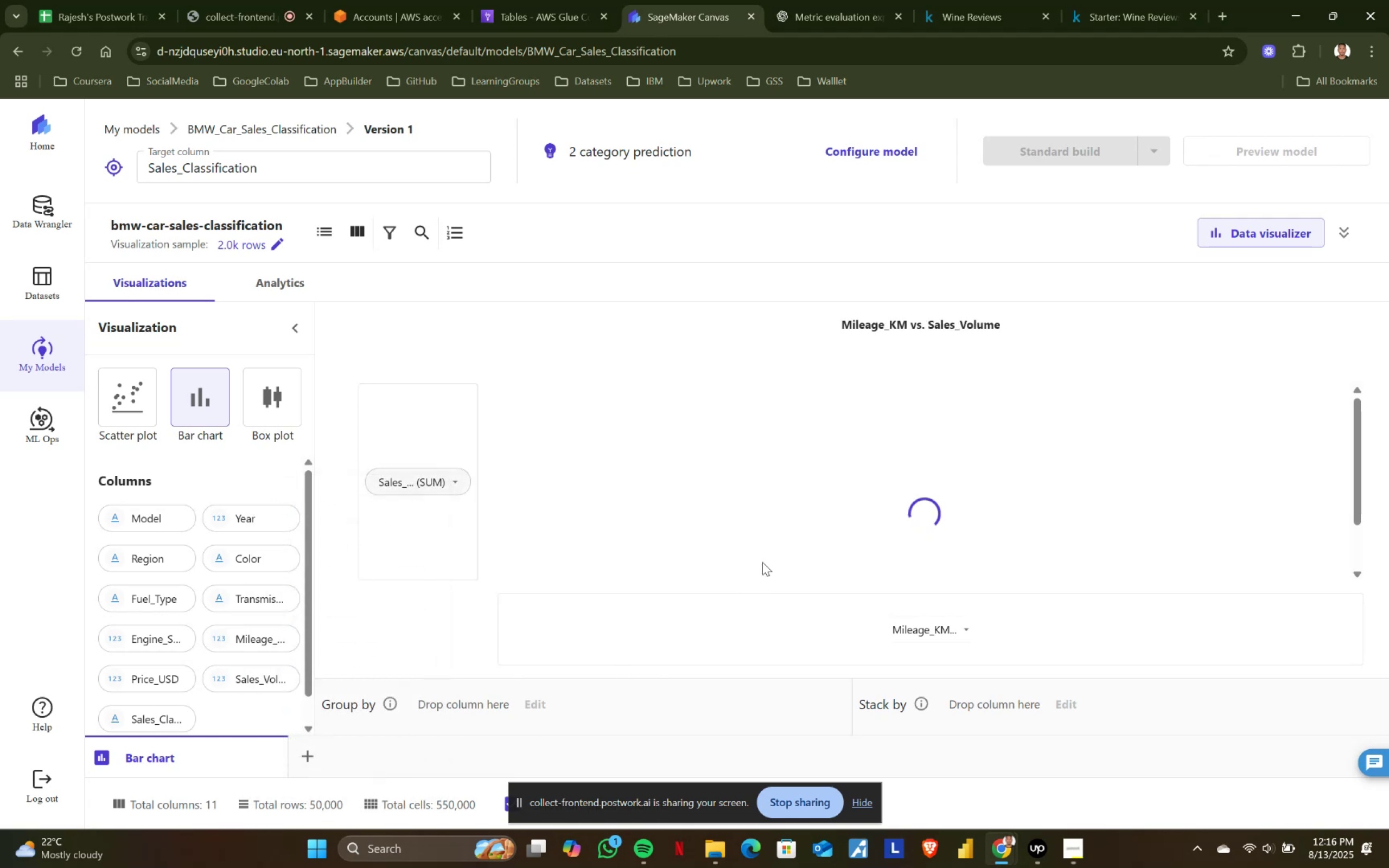 
scroll: coordinate [625, 547], scroll_direction: up, amount: 3.0
 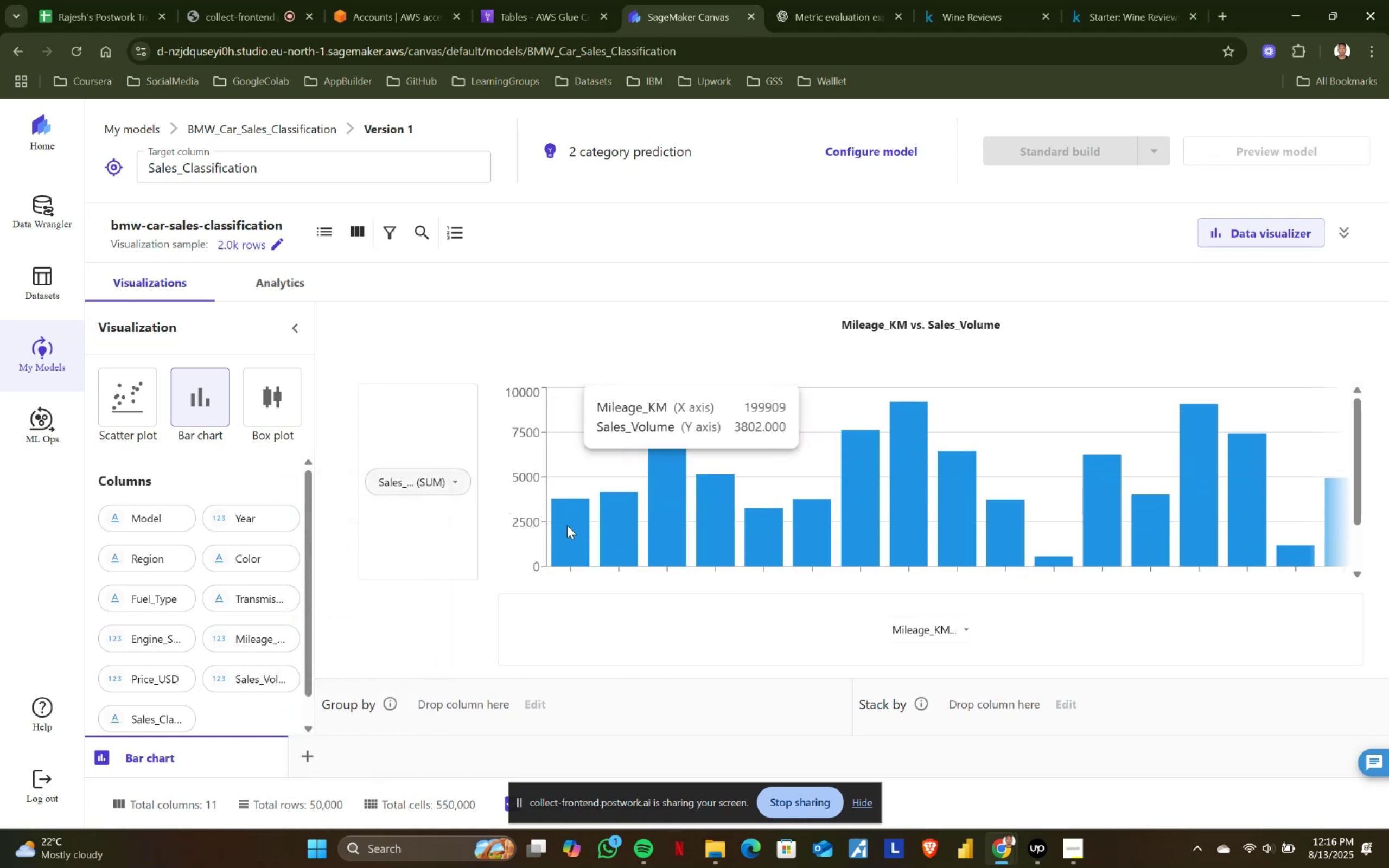 
scroll: coordinate [576, 520], scroll_direction: down, amount: 2.0
 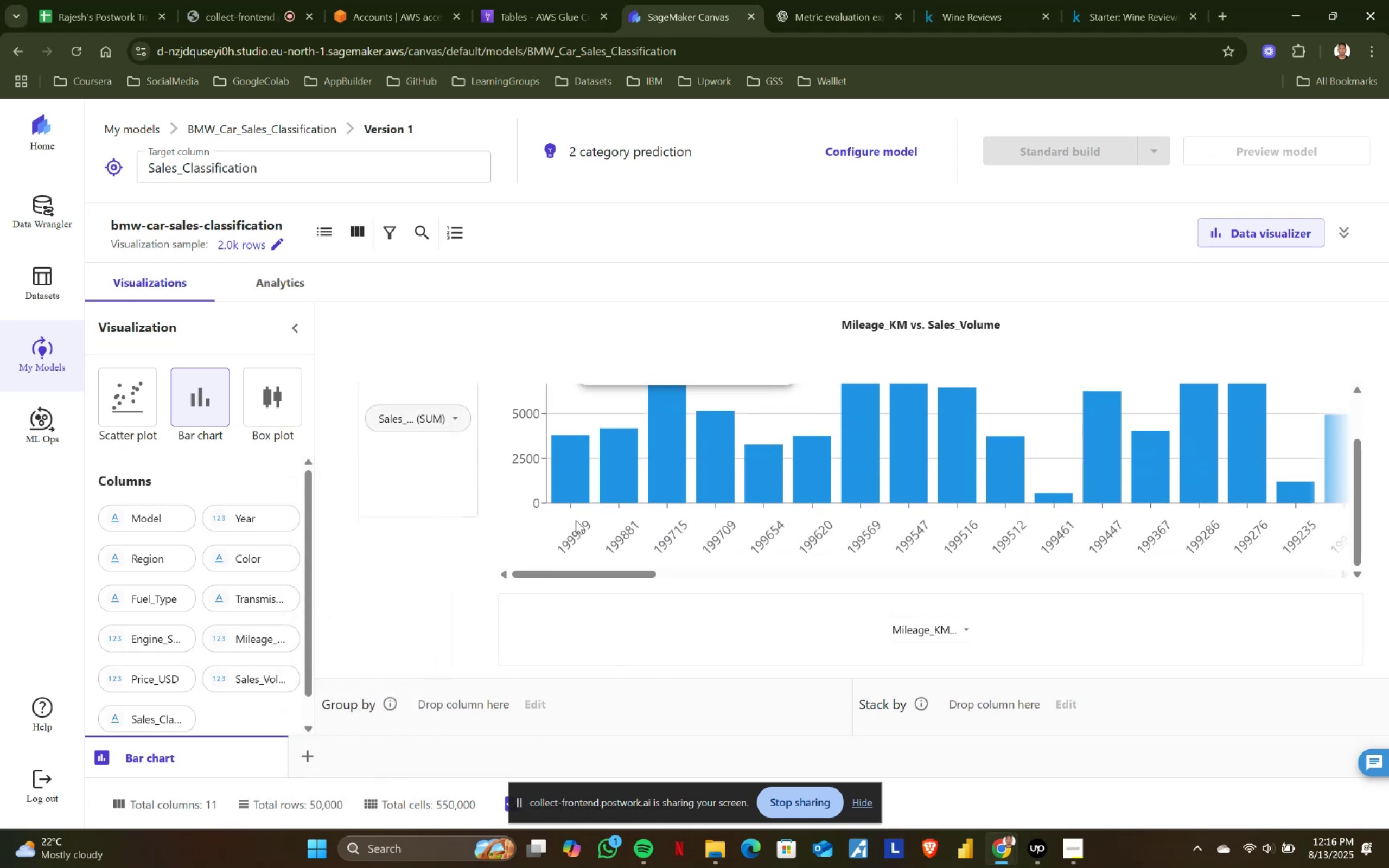 
scroll: coordinate [576, 520], scroll_direction: up, amount: 2.0
 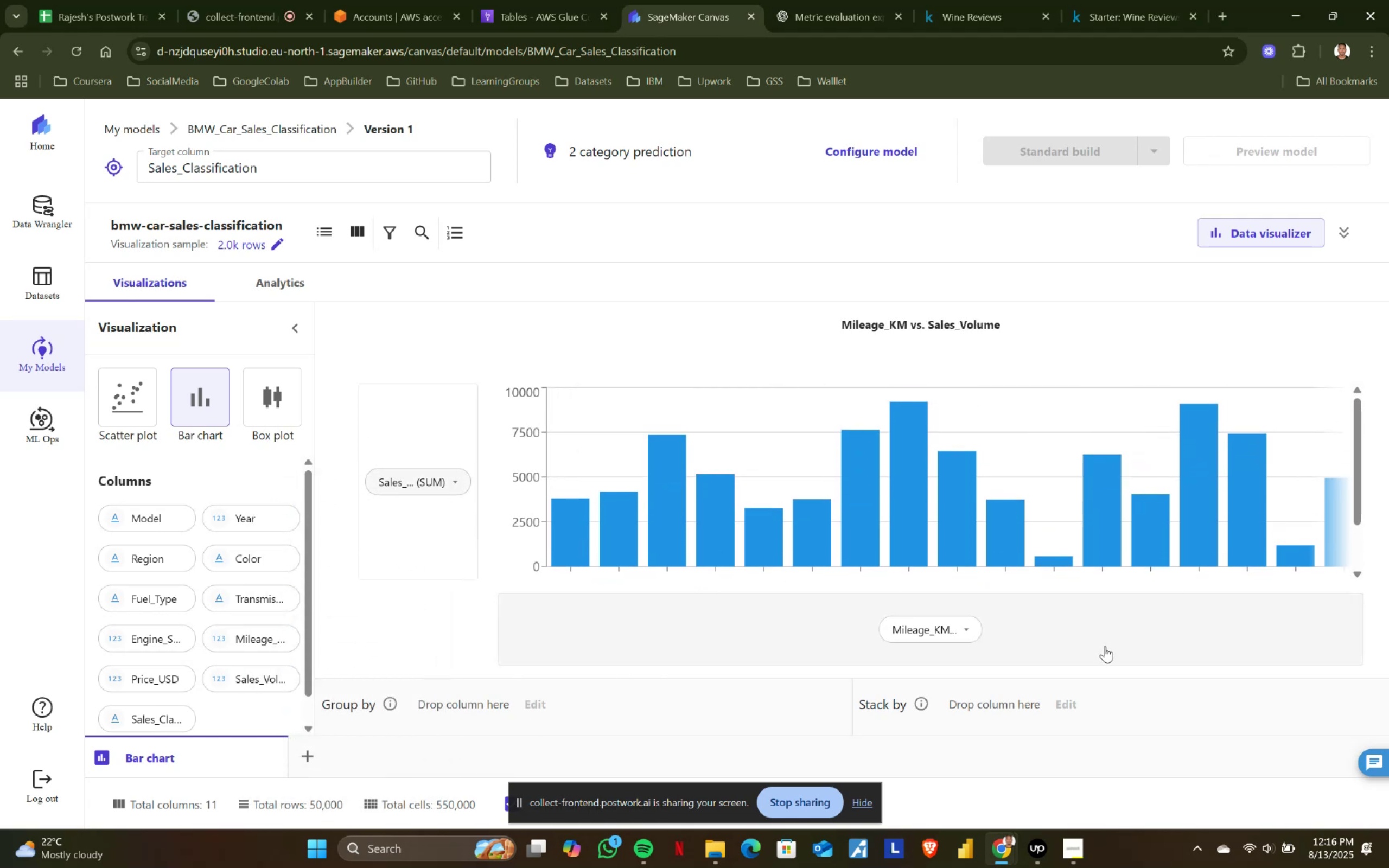 
left_click([946, 628])
 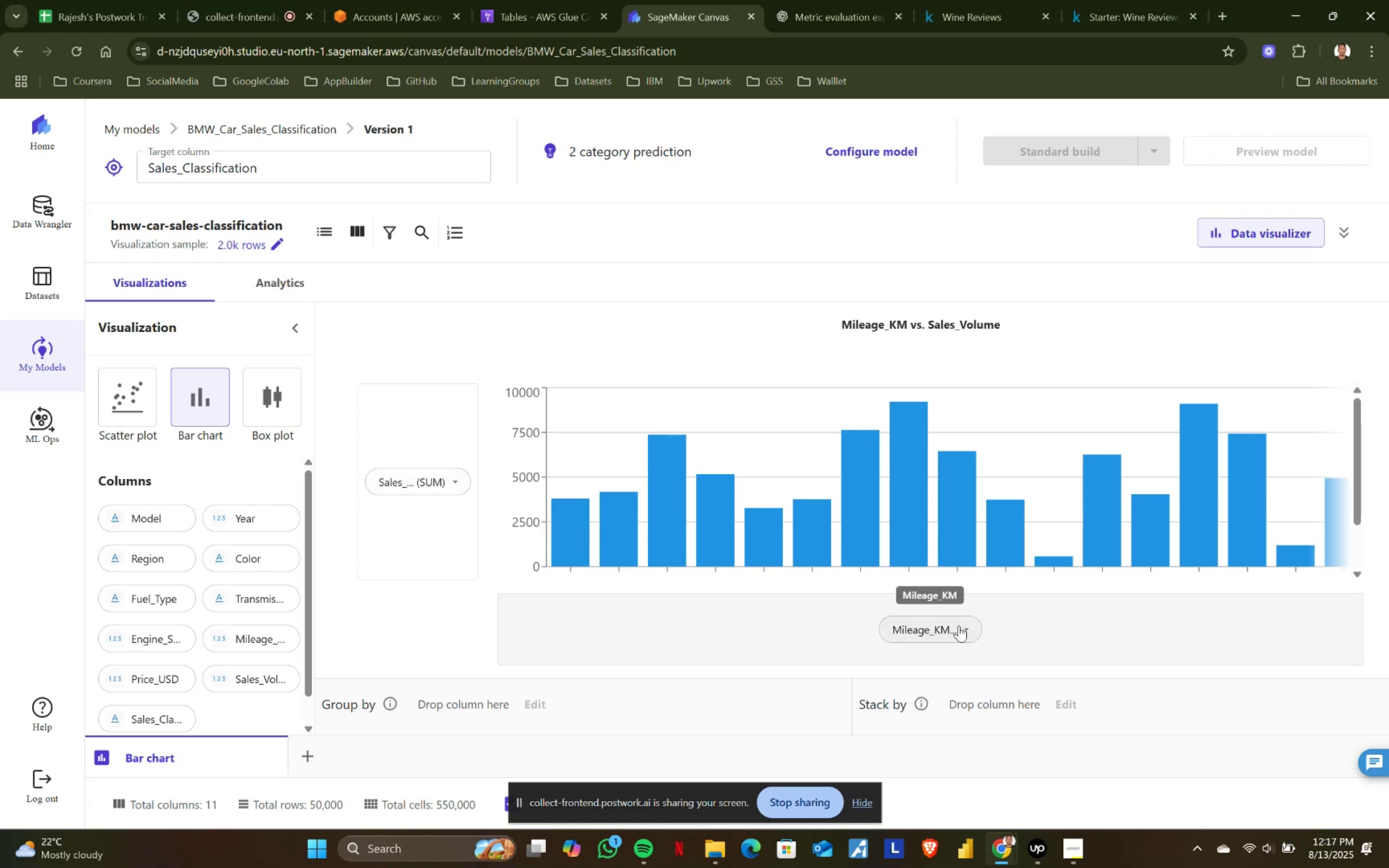 
left_click([964, 627])
 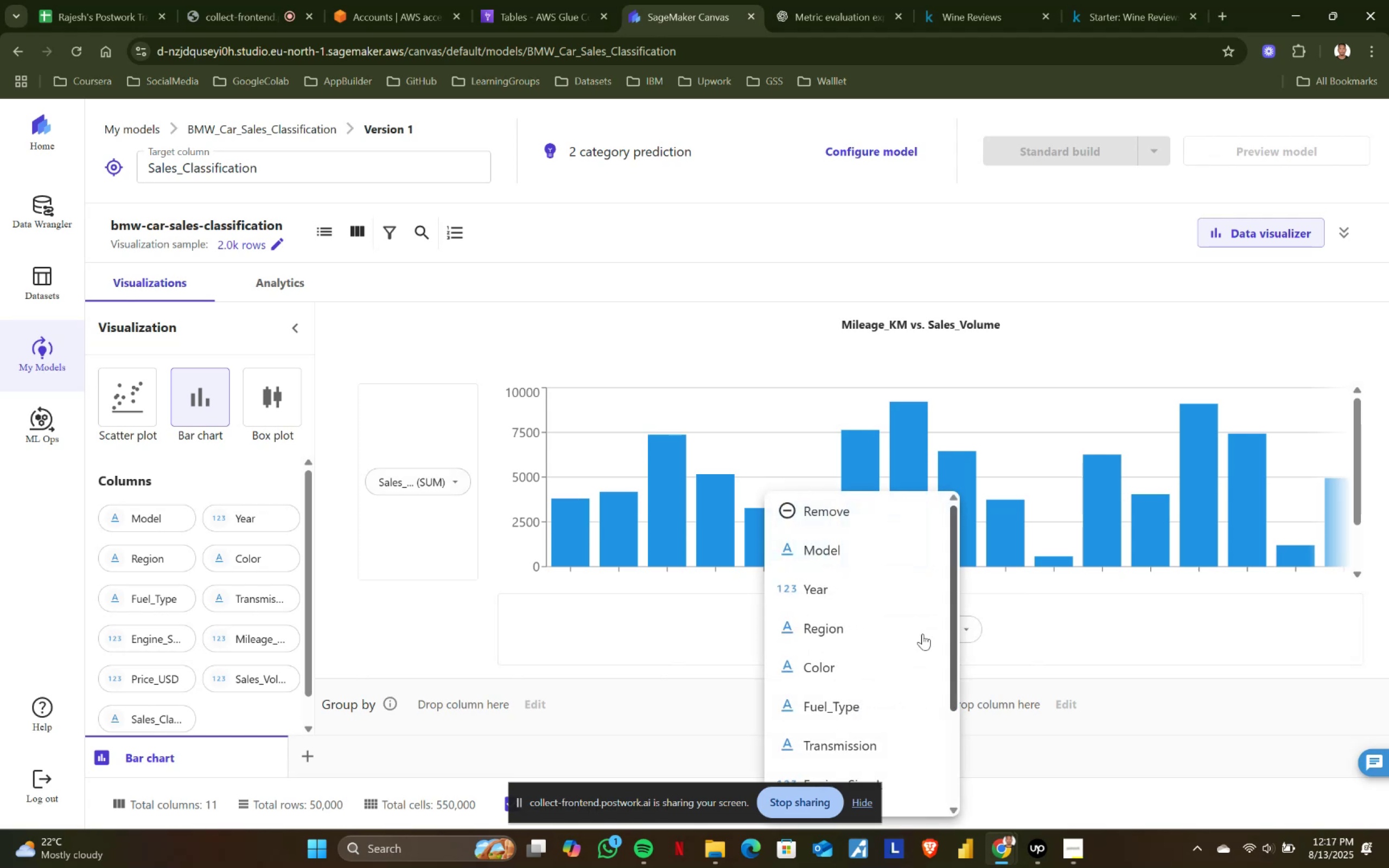 
scroll: coordinate [899, 646], scroll_direction: down, amount: 4.0
 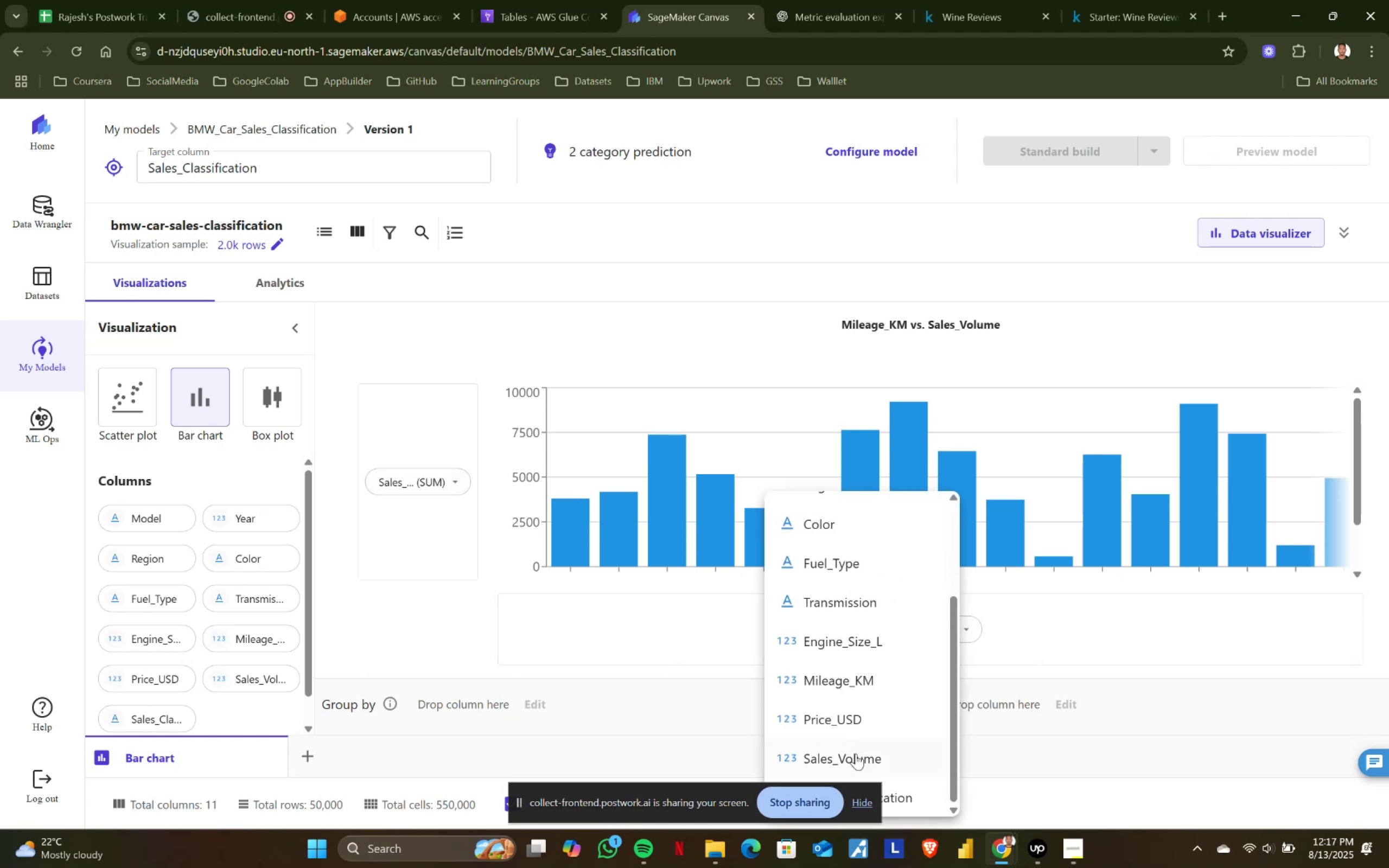 
left_click([856, 756])
 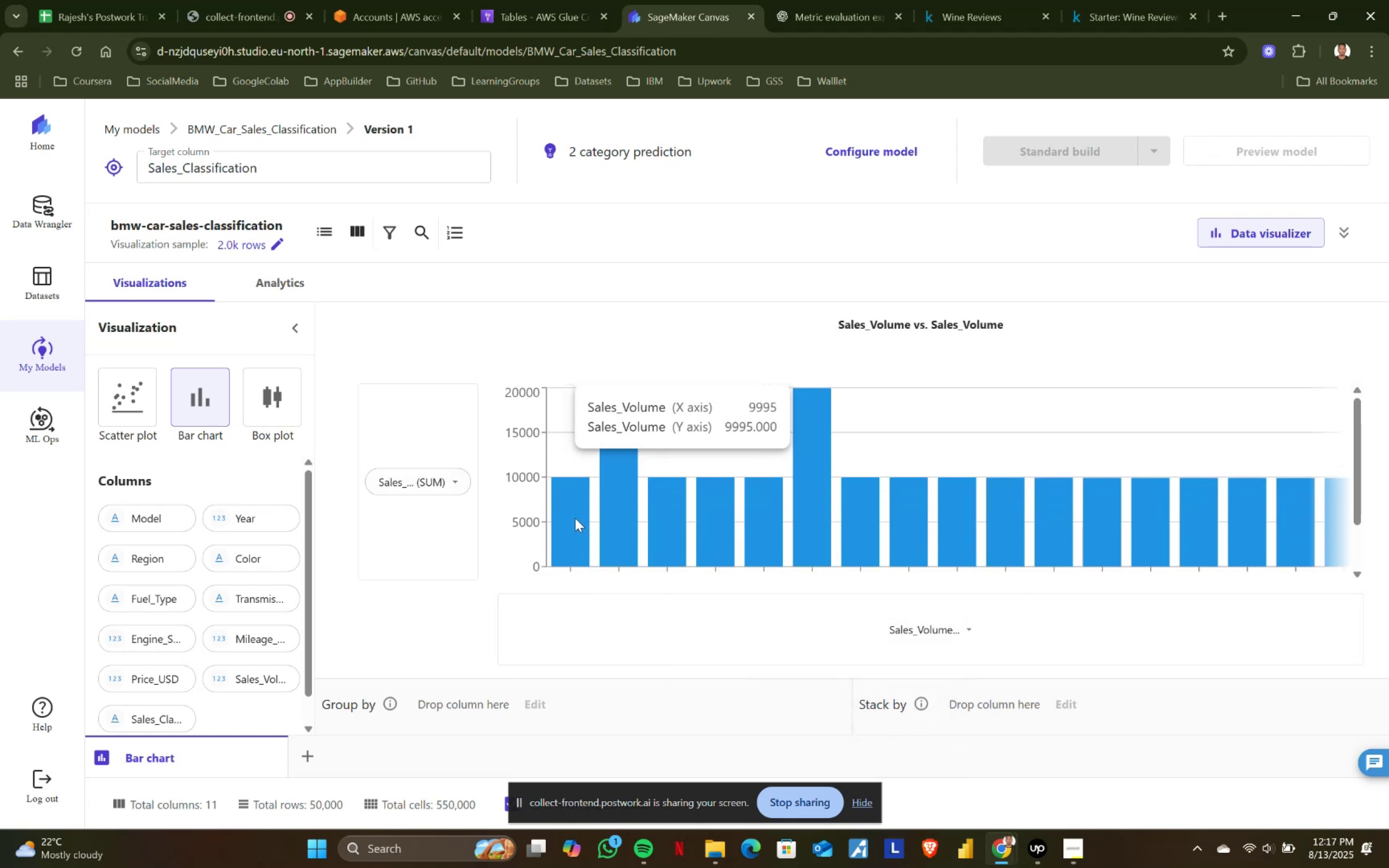 
left_click([450, 483])
 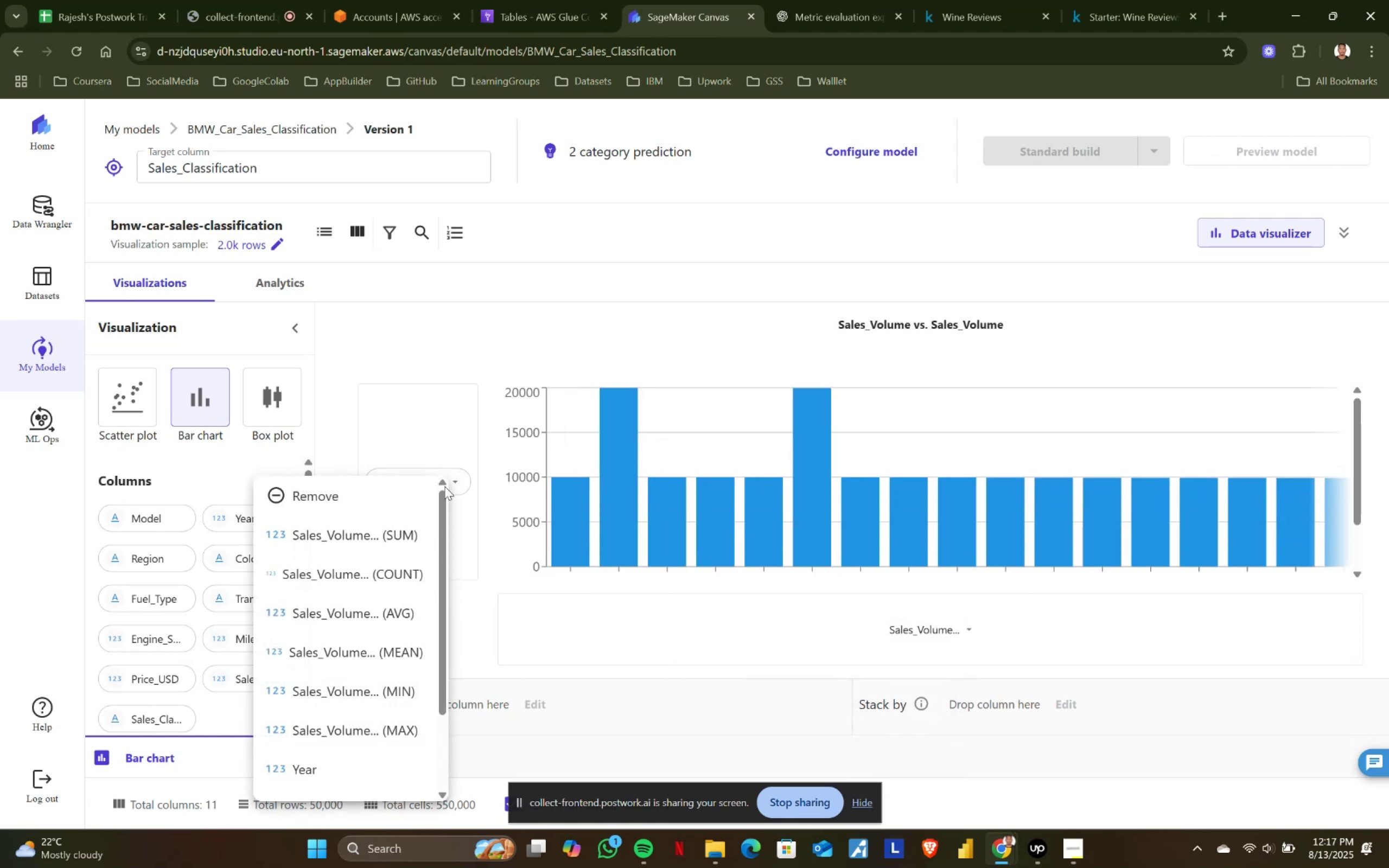 
scroll: coordinate [345, 658], scroll_direction: down, amount: 5.0
 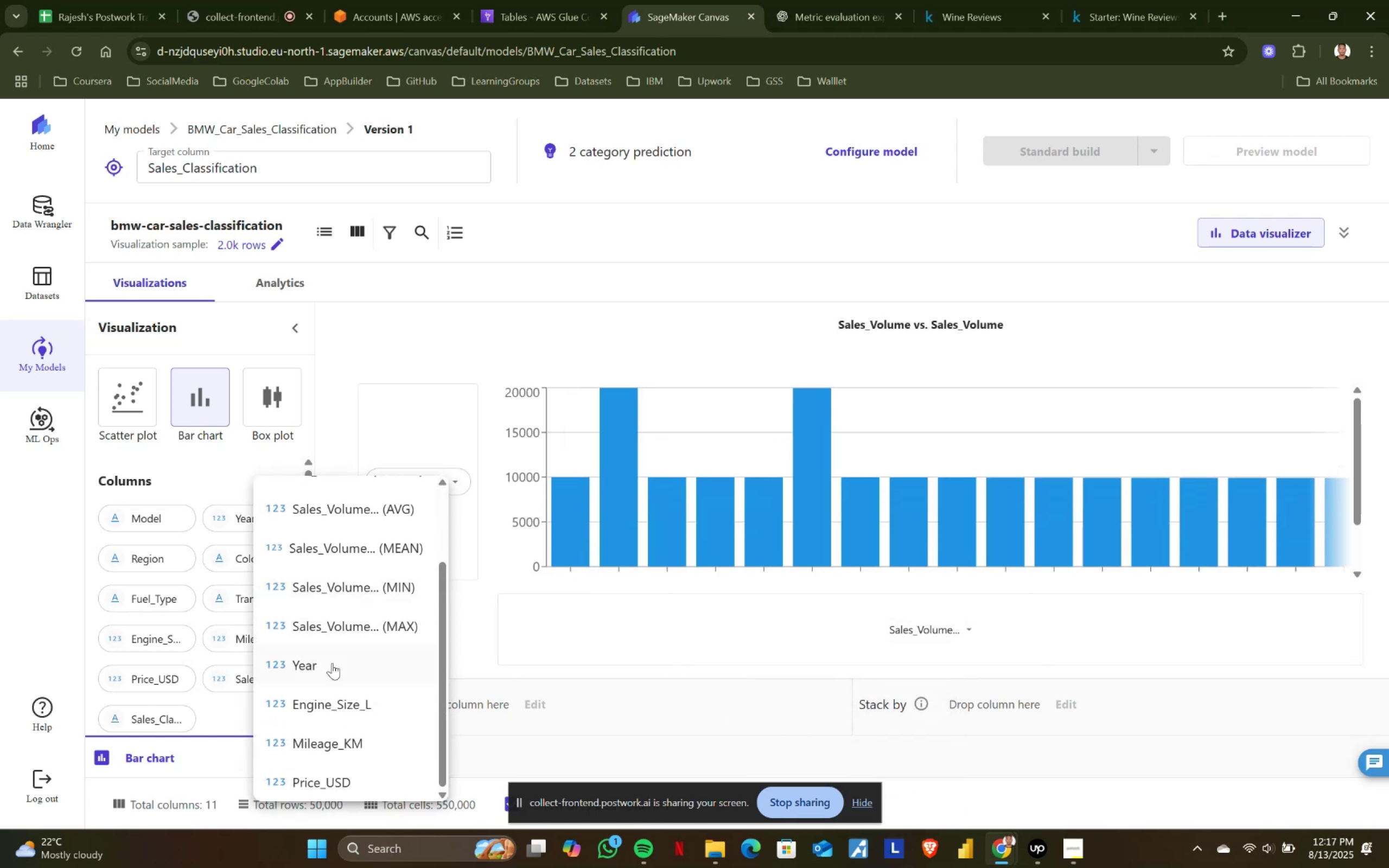 
left_click([298, 671])
 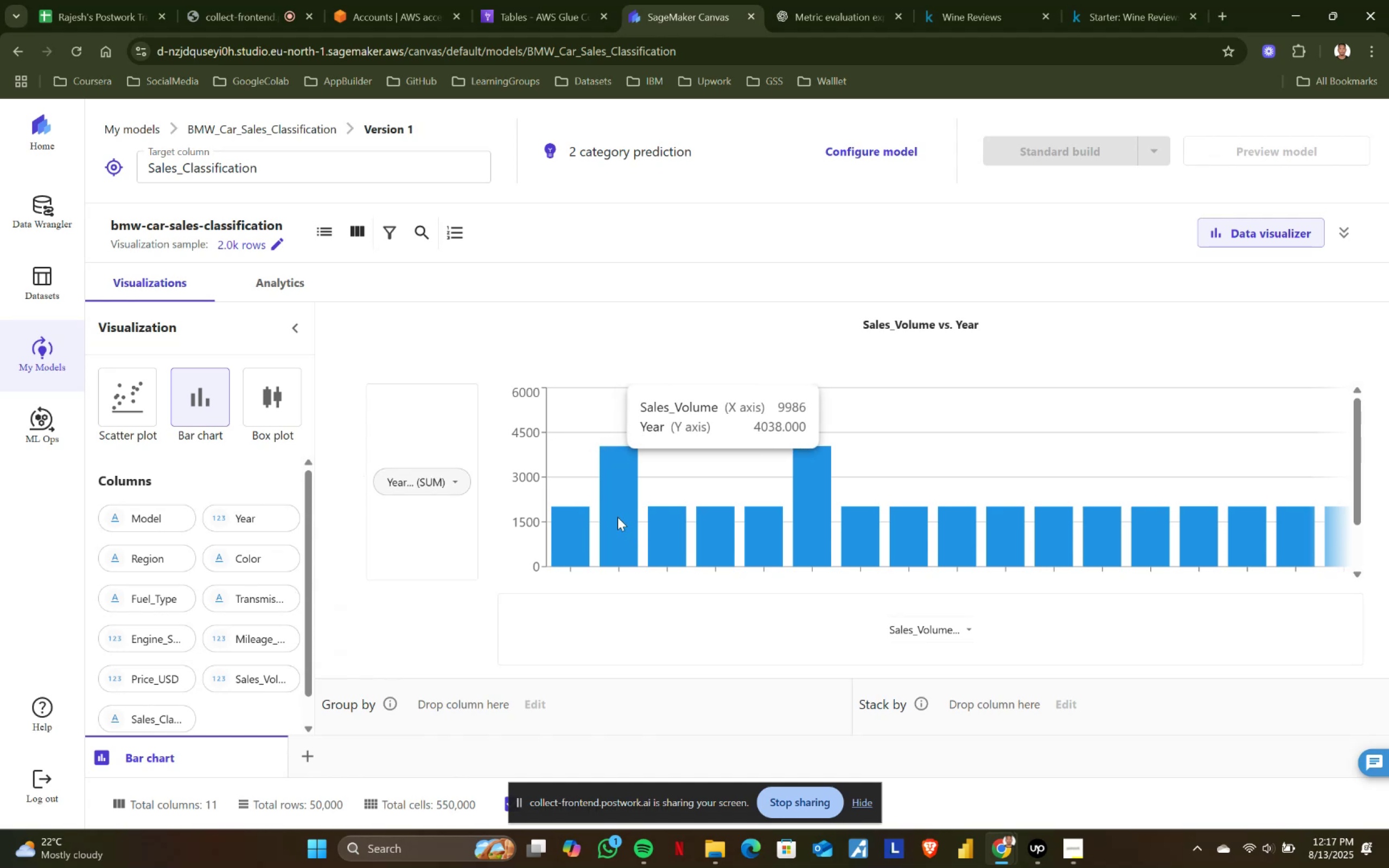 
wait(7.3)
 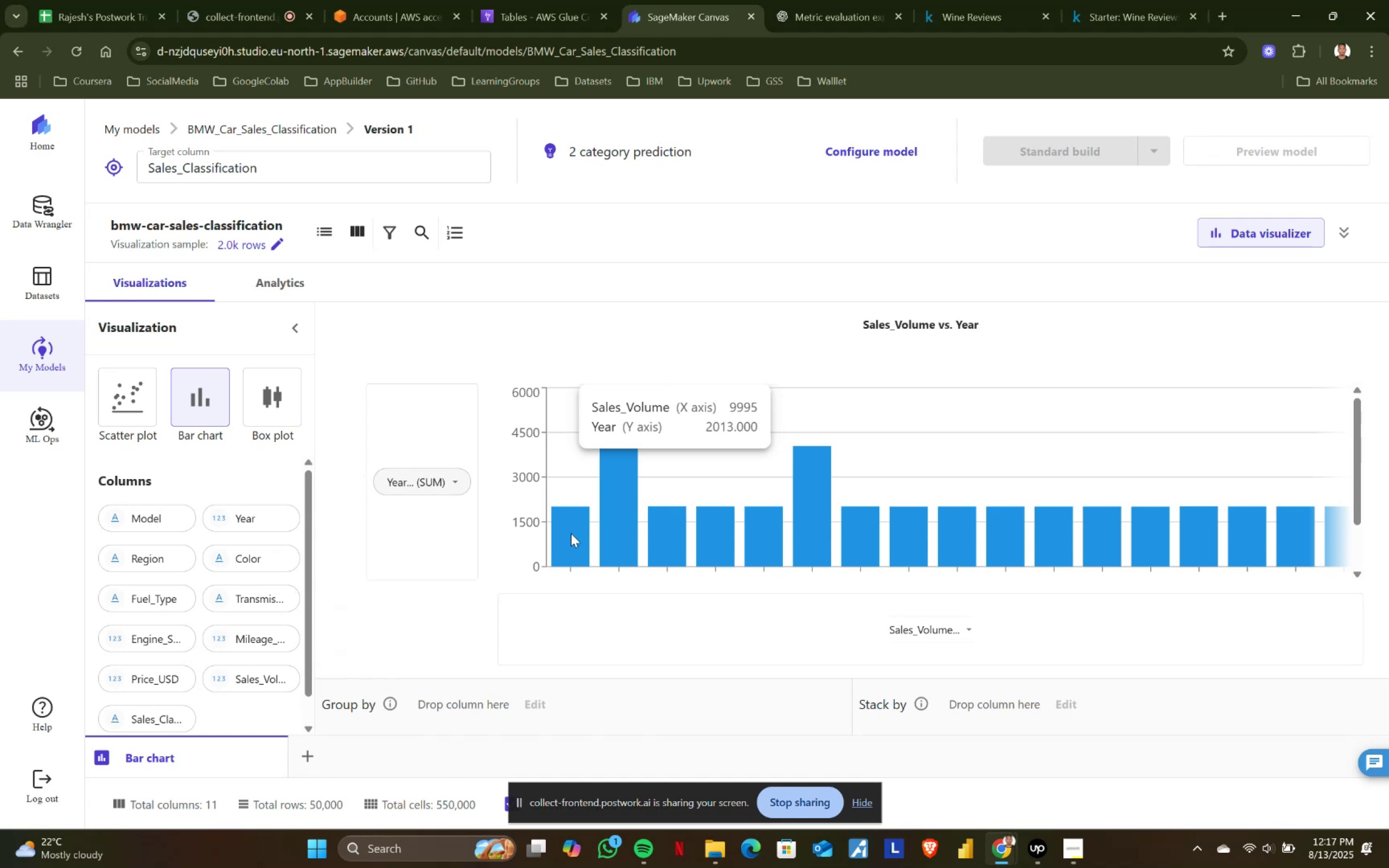 
scroll: coordinate [617, 517], scroll_direction: down, amount: 1.0
 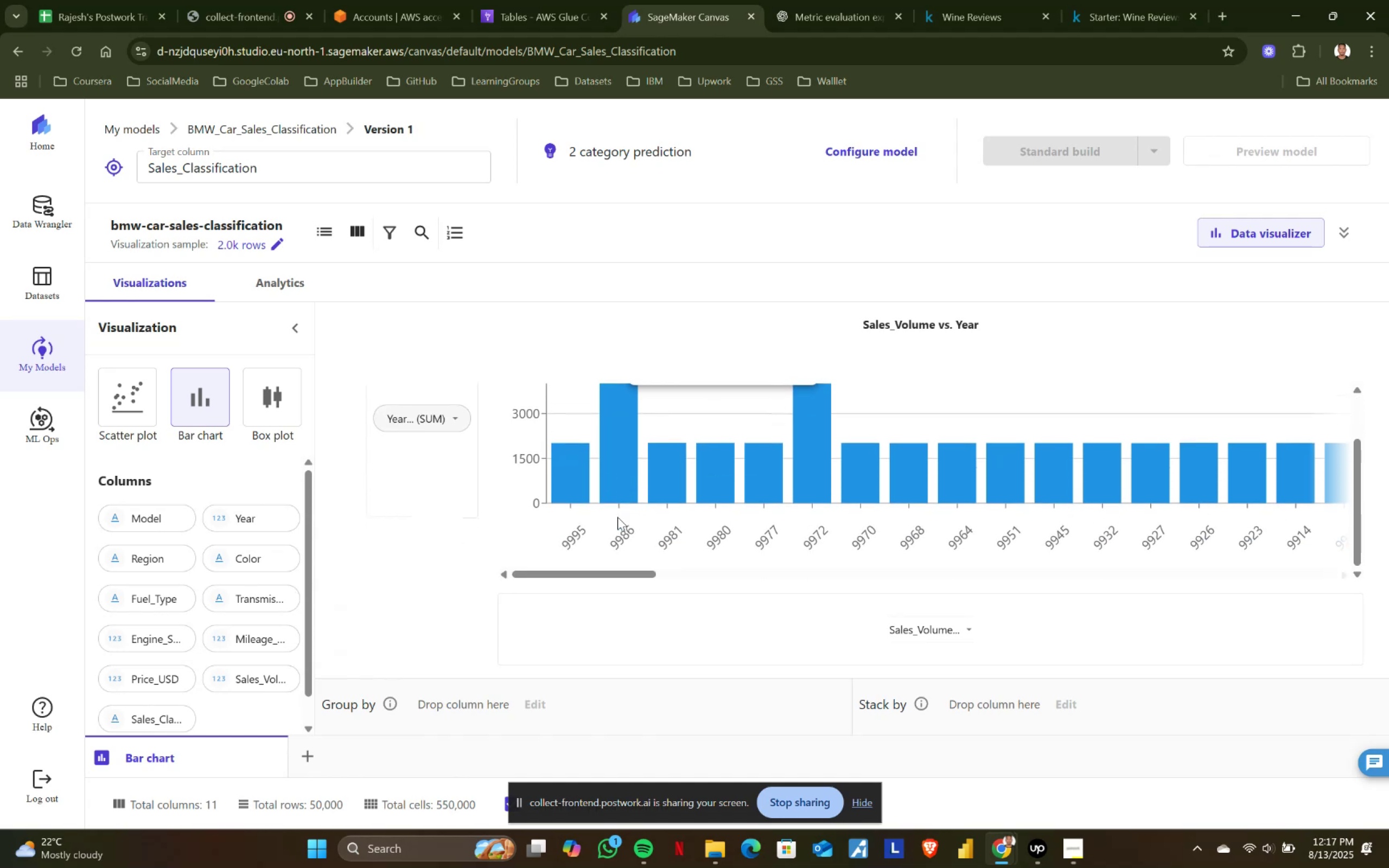 
scroll: coordinate [617, 517], scroll_direction: up, amount: 1.0
 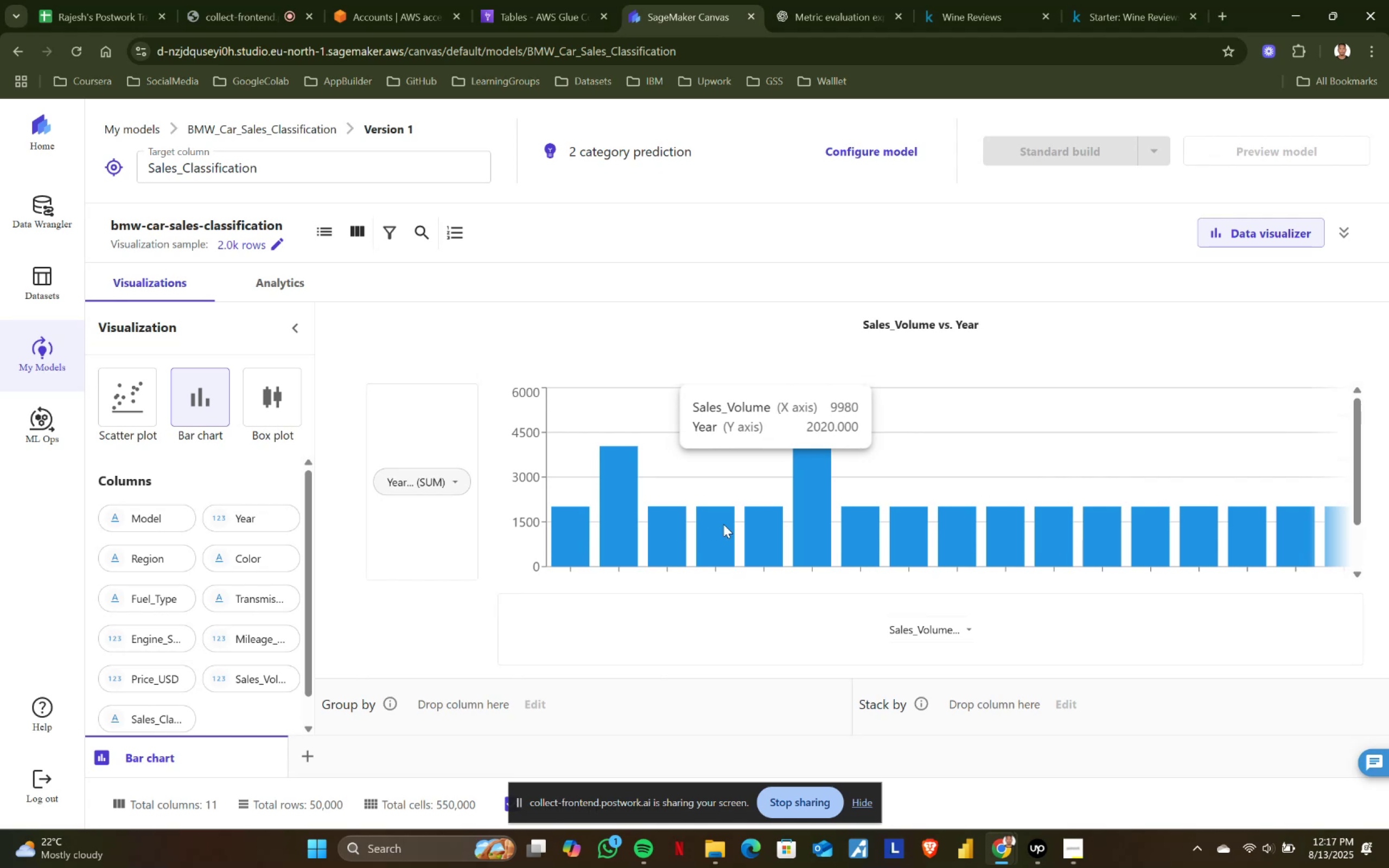 
wait(5.69)
 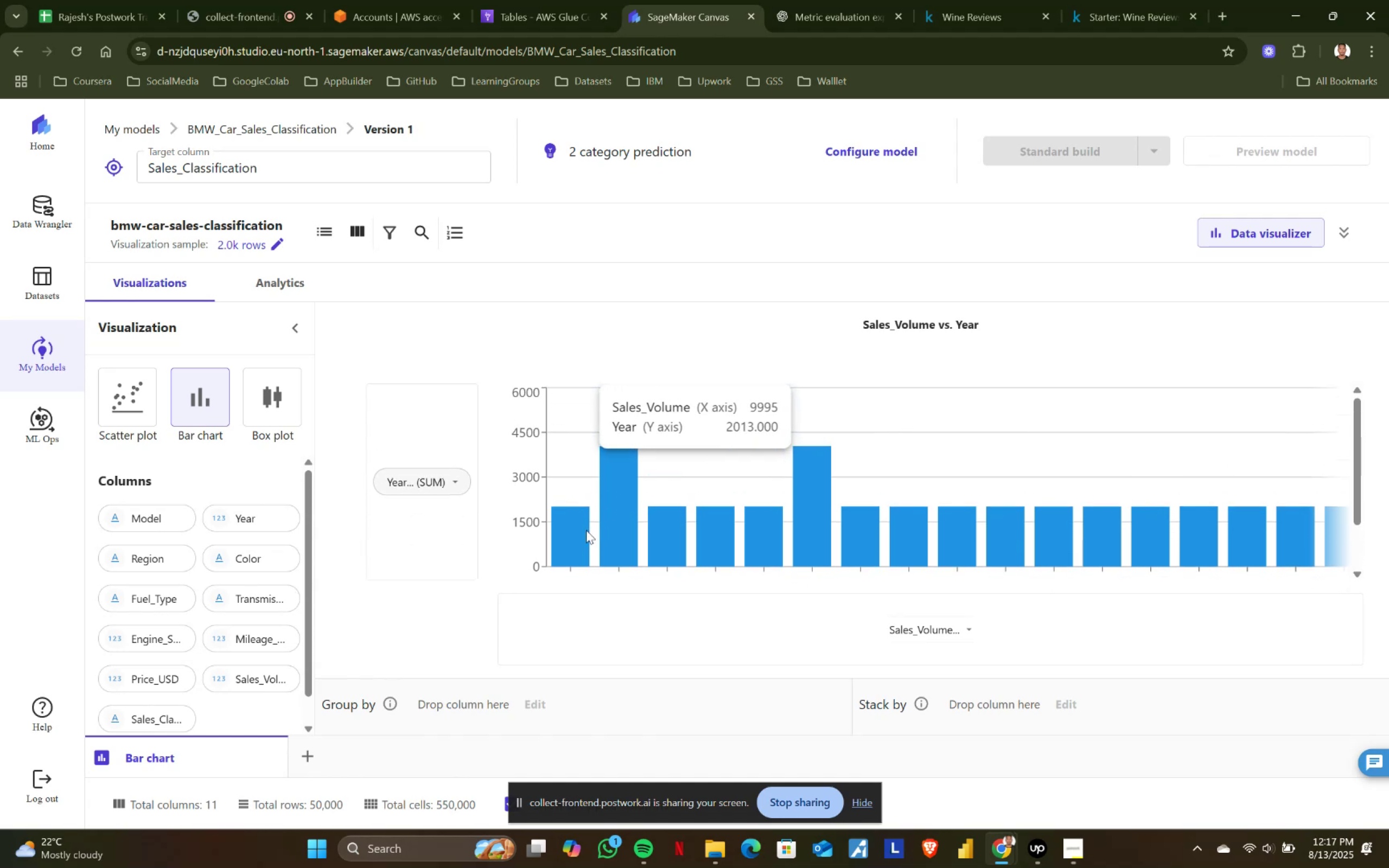 
scroll: coordinate [615, 507], scroll_direction: down, amount: 1.0
 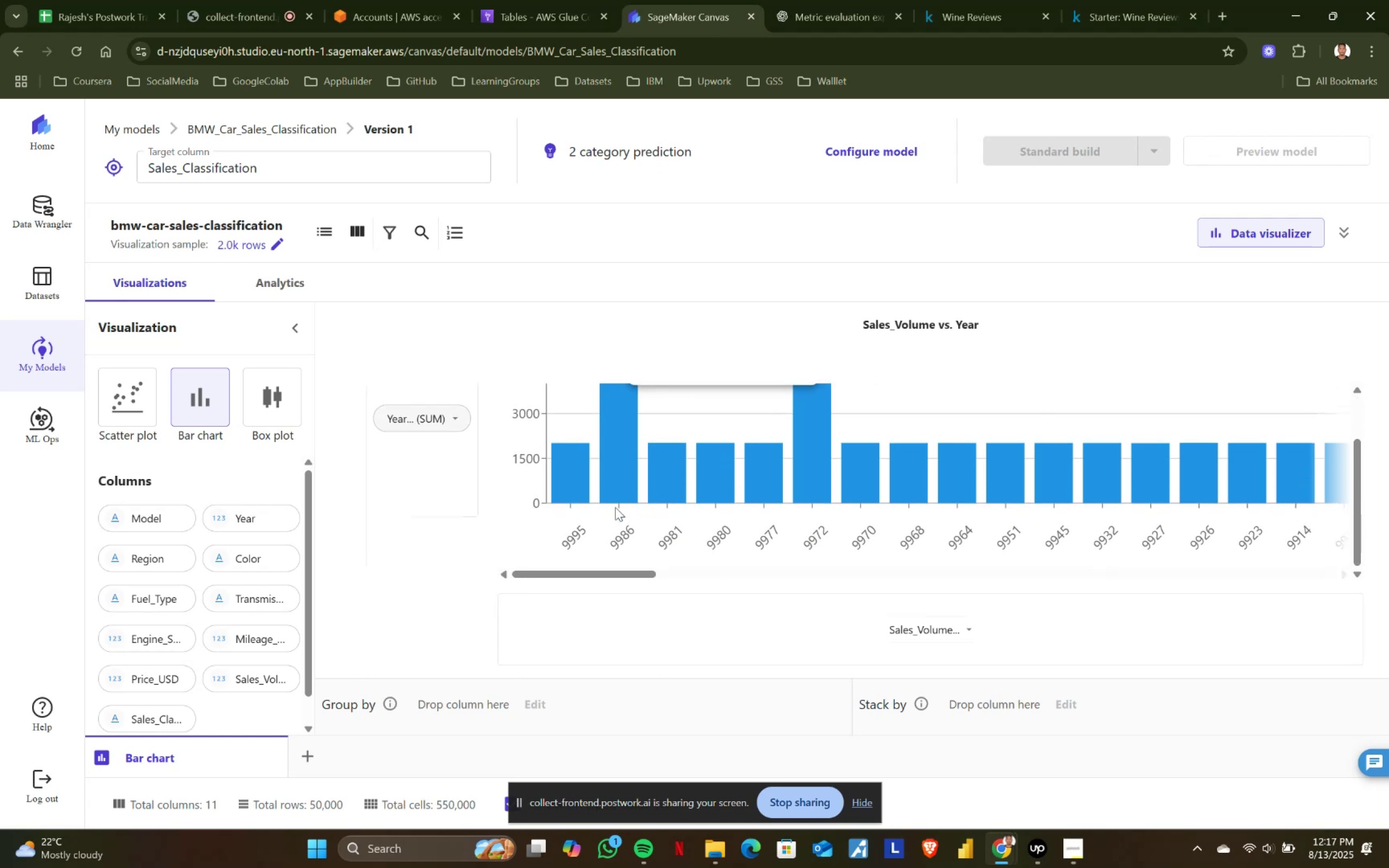 
scroll: coordinate [615, 507], scroll_direction: up, amount: 1.0
 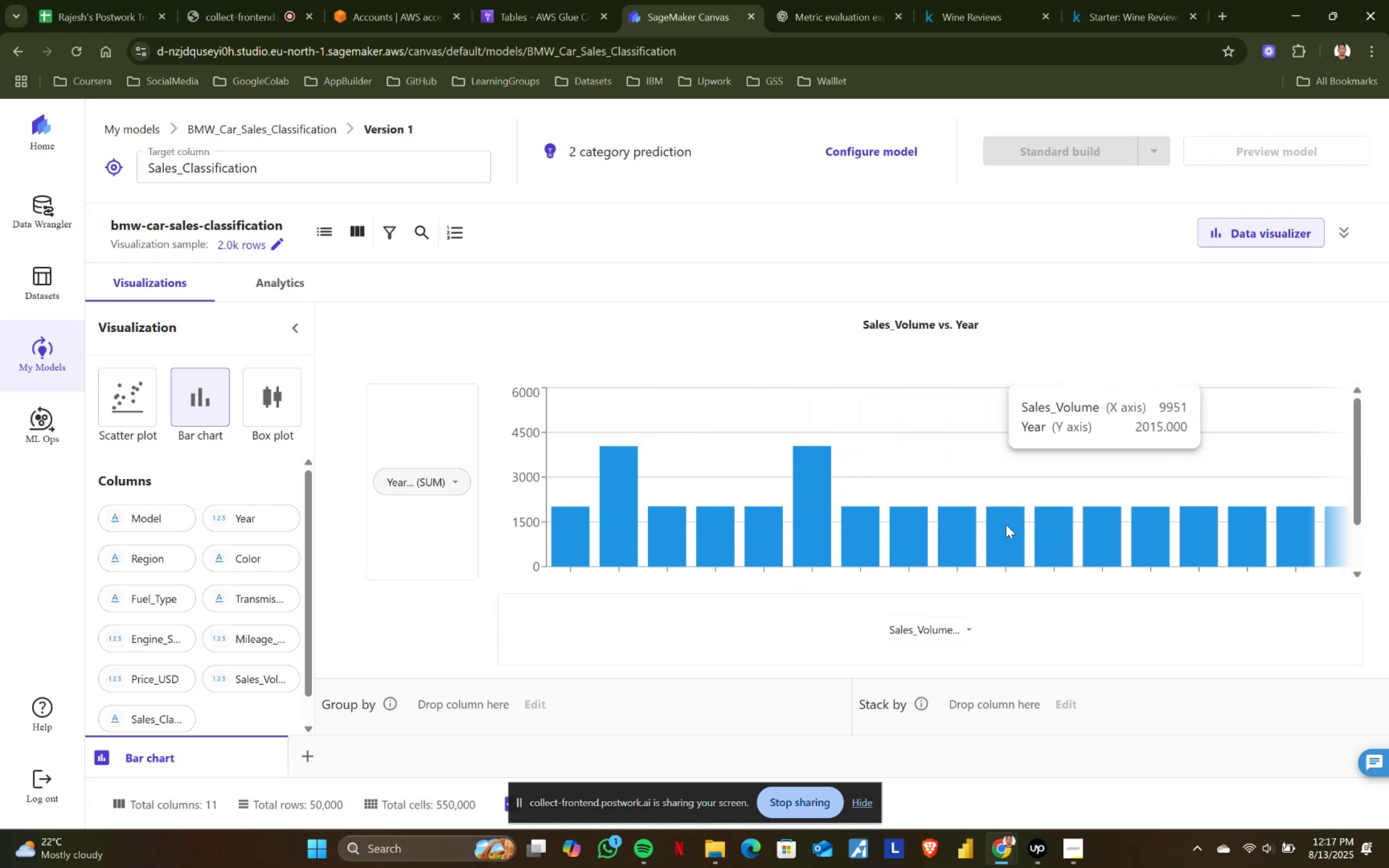 
wait(7.88)
 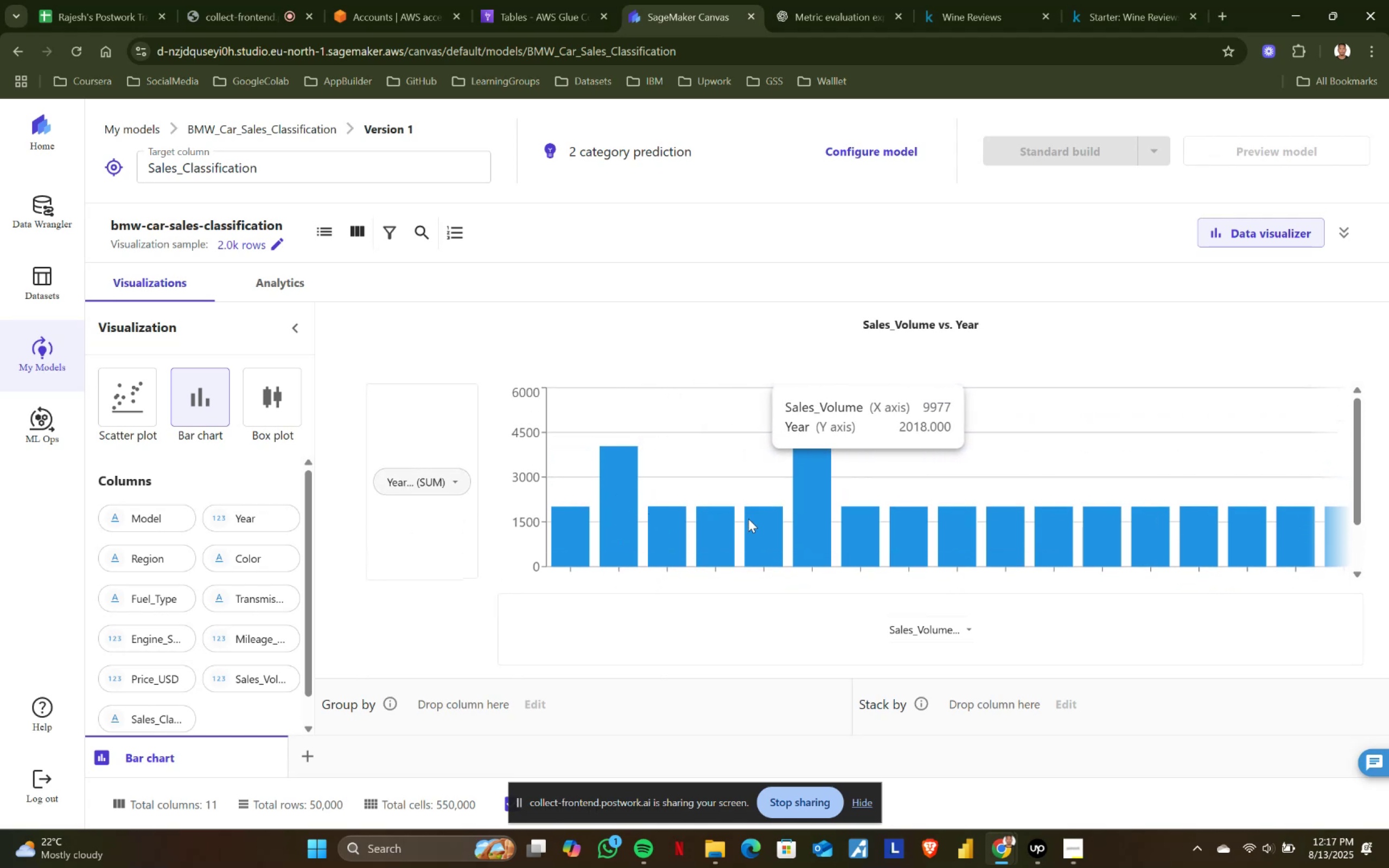 
scroll: coordinate [1215, 524], scroll_direction: down, amount: 3.0
 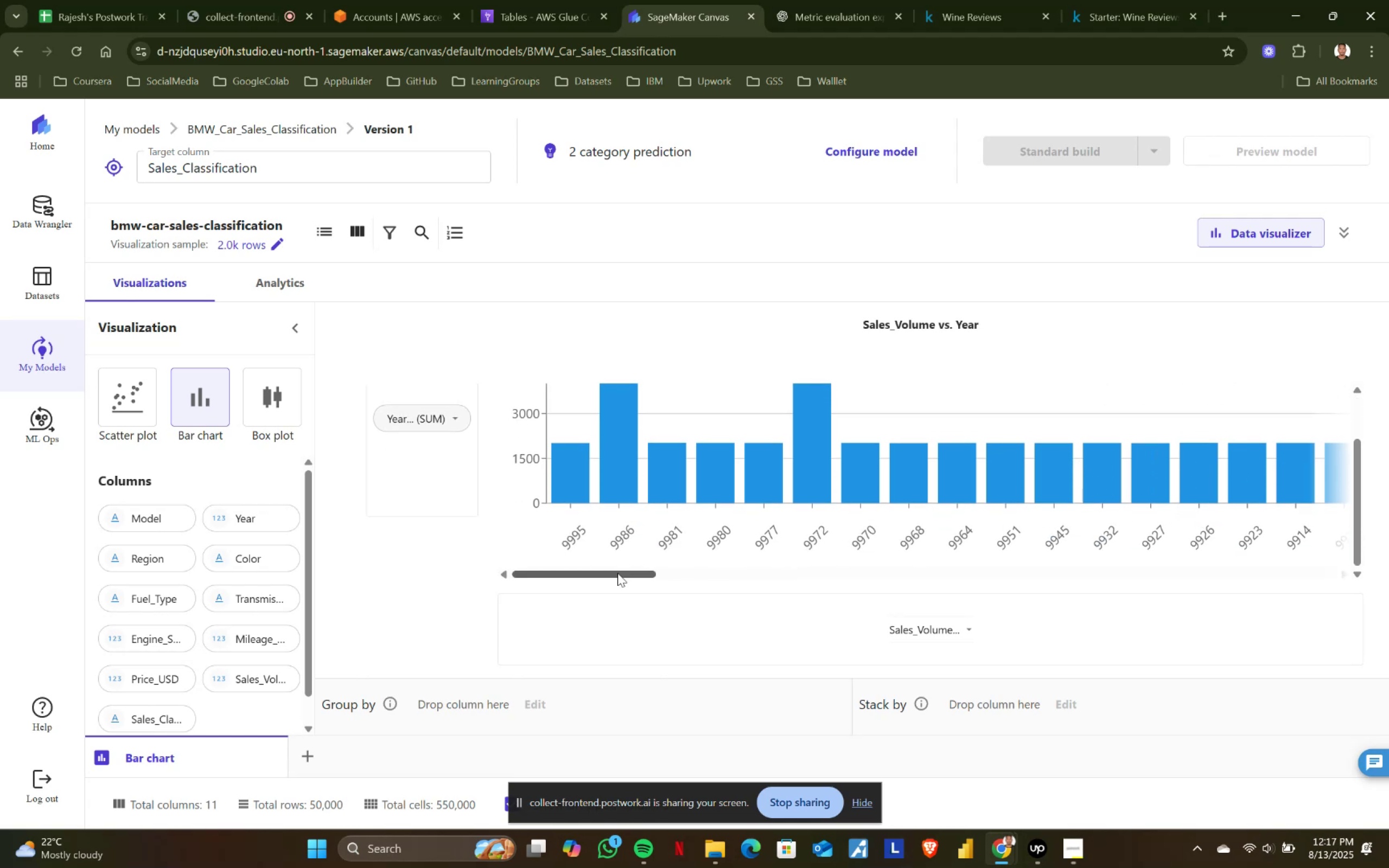 
left_click_drag(start_coordinate=[591, 575], to_coordinate=[1382, 574])
 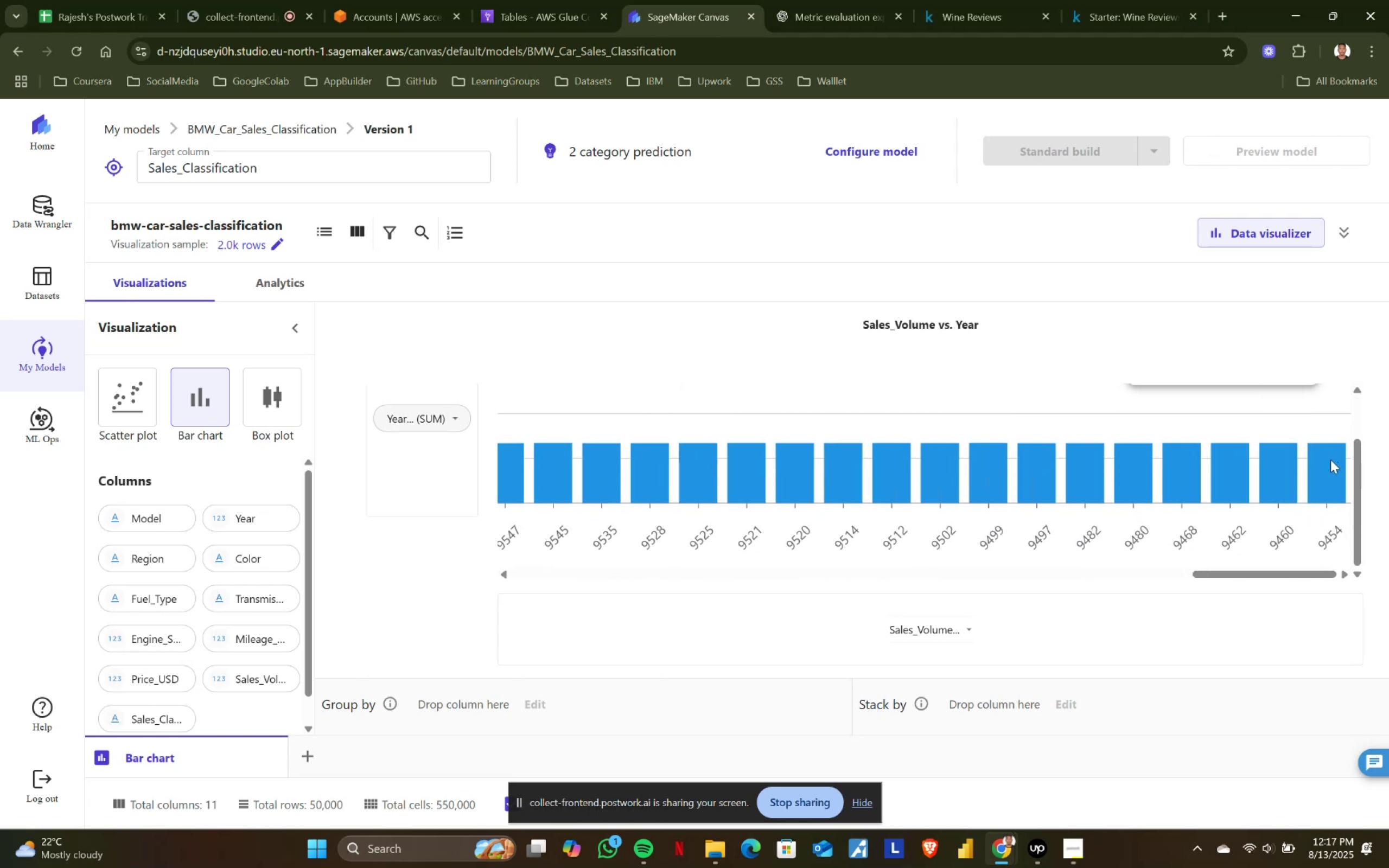 
scroll: coordinate [1330, 459], scroll_direction: up, amount: 3.0
 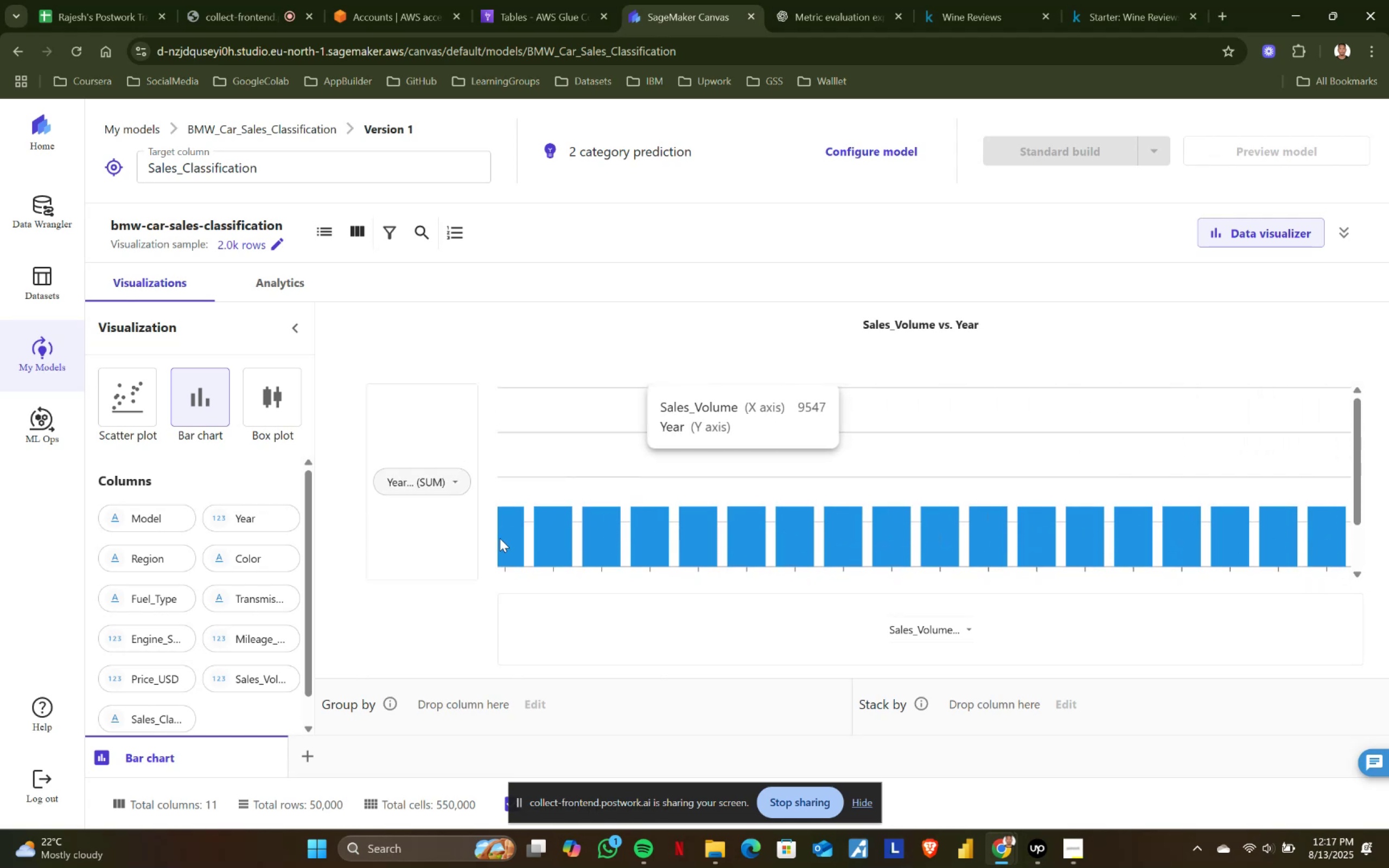 
wait(5.83)
 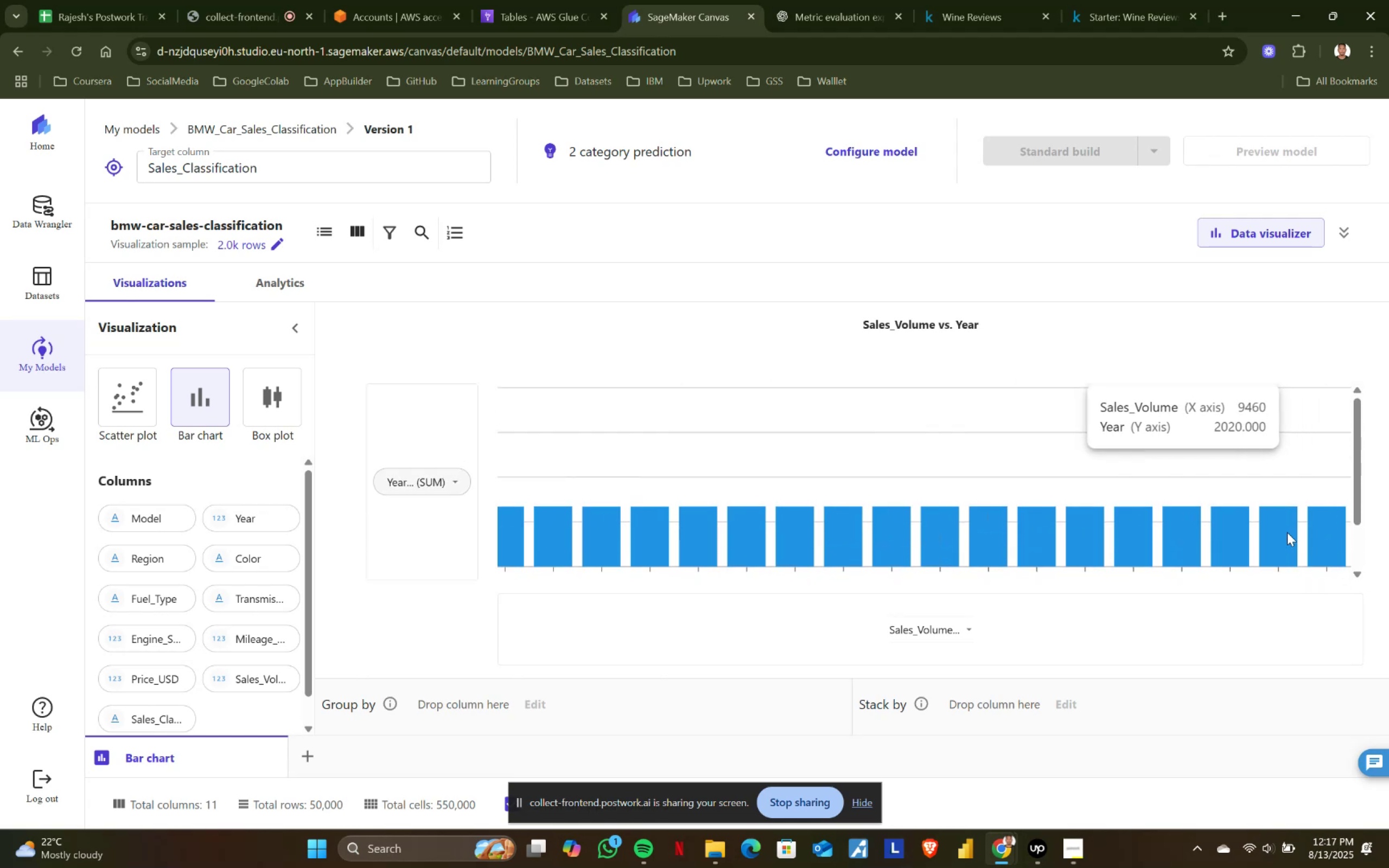 
left_click([436, 481])
 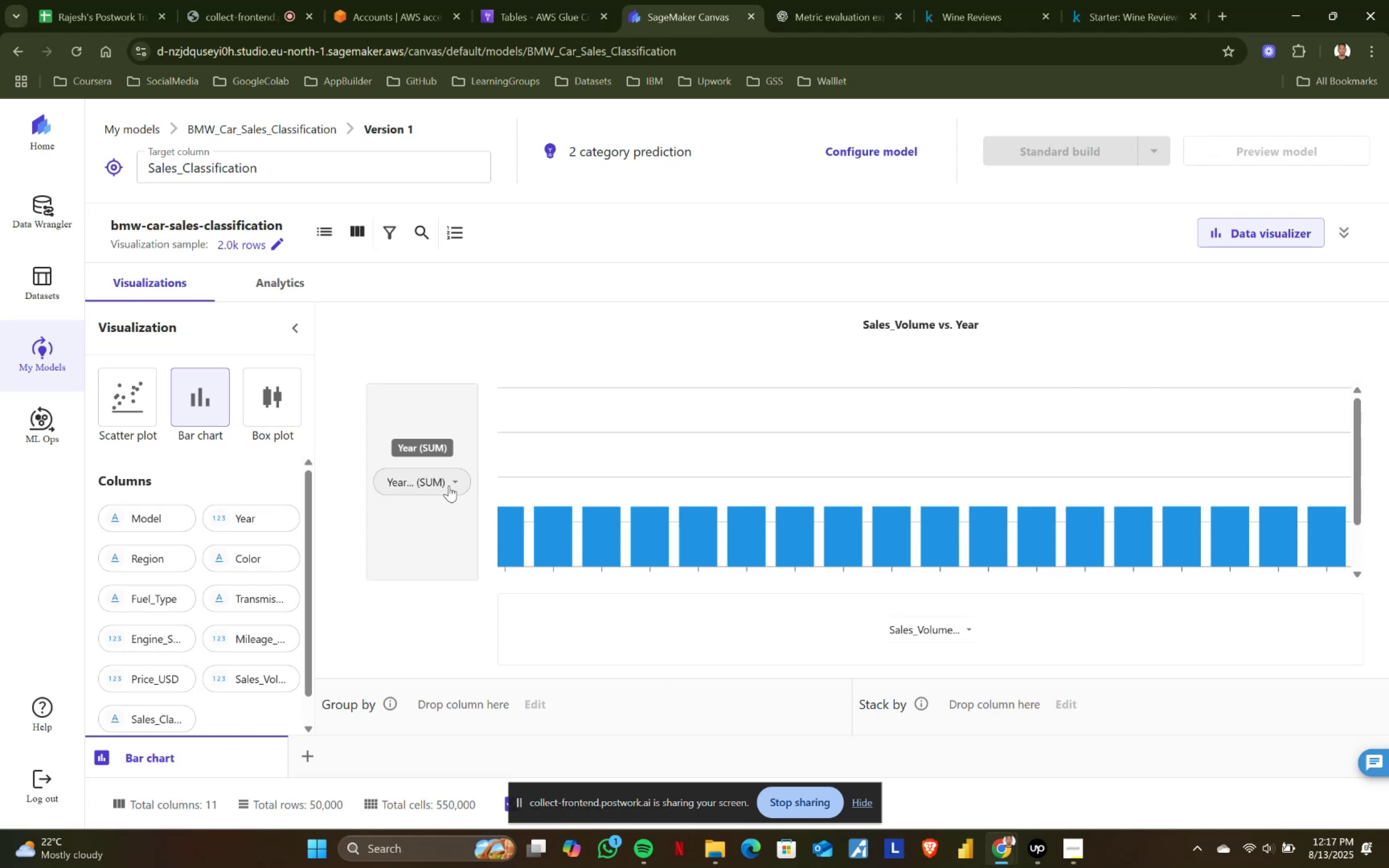 
left_click([454, 480])
 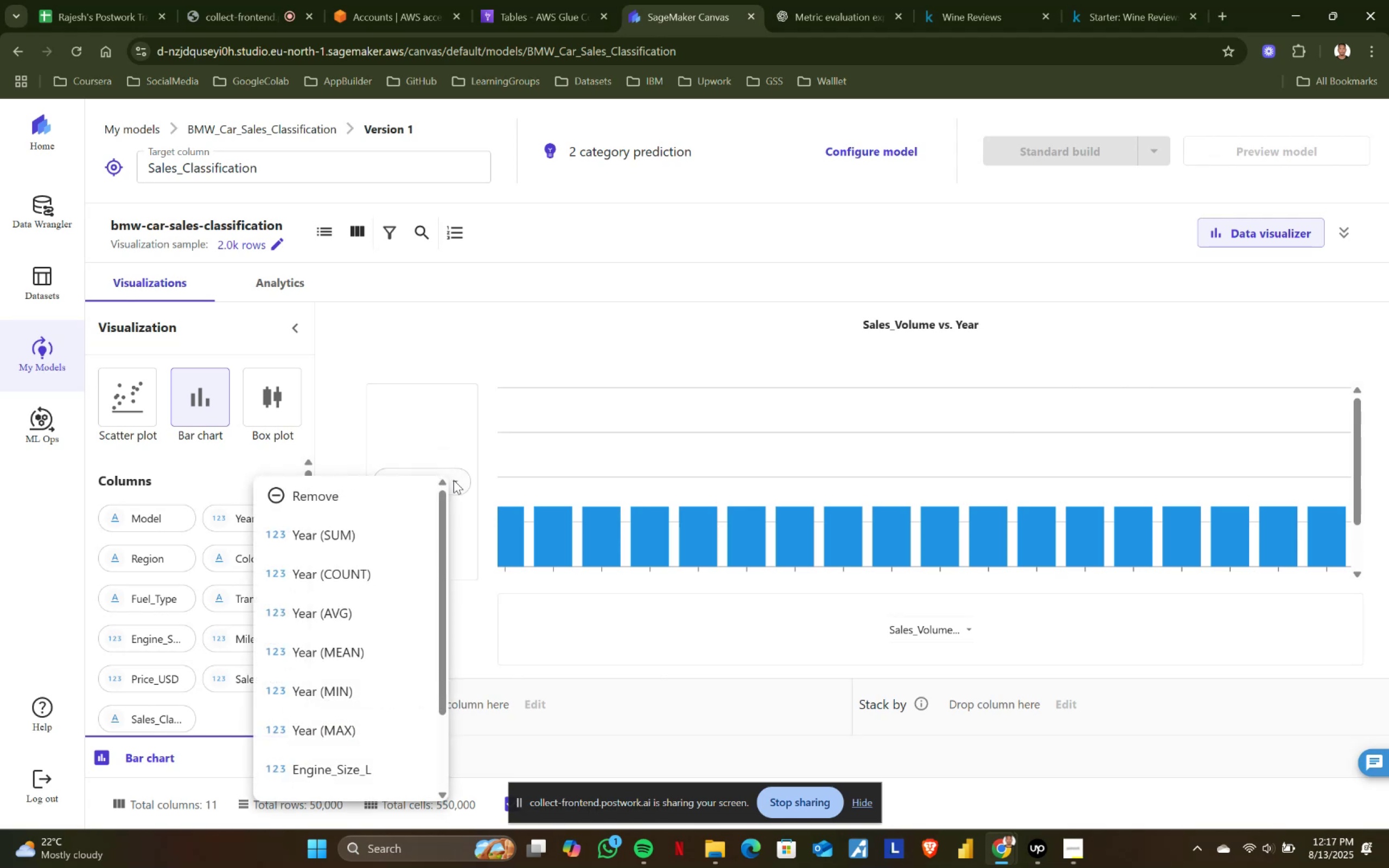 
scroll: coordinate [406, 634], scroll_direction: down, amount: 6.0
 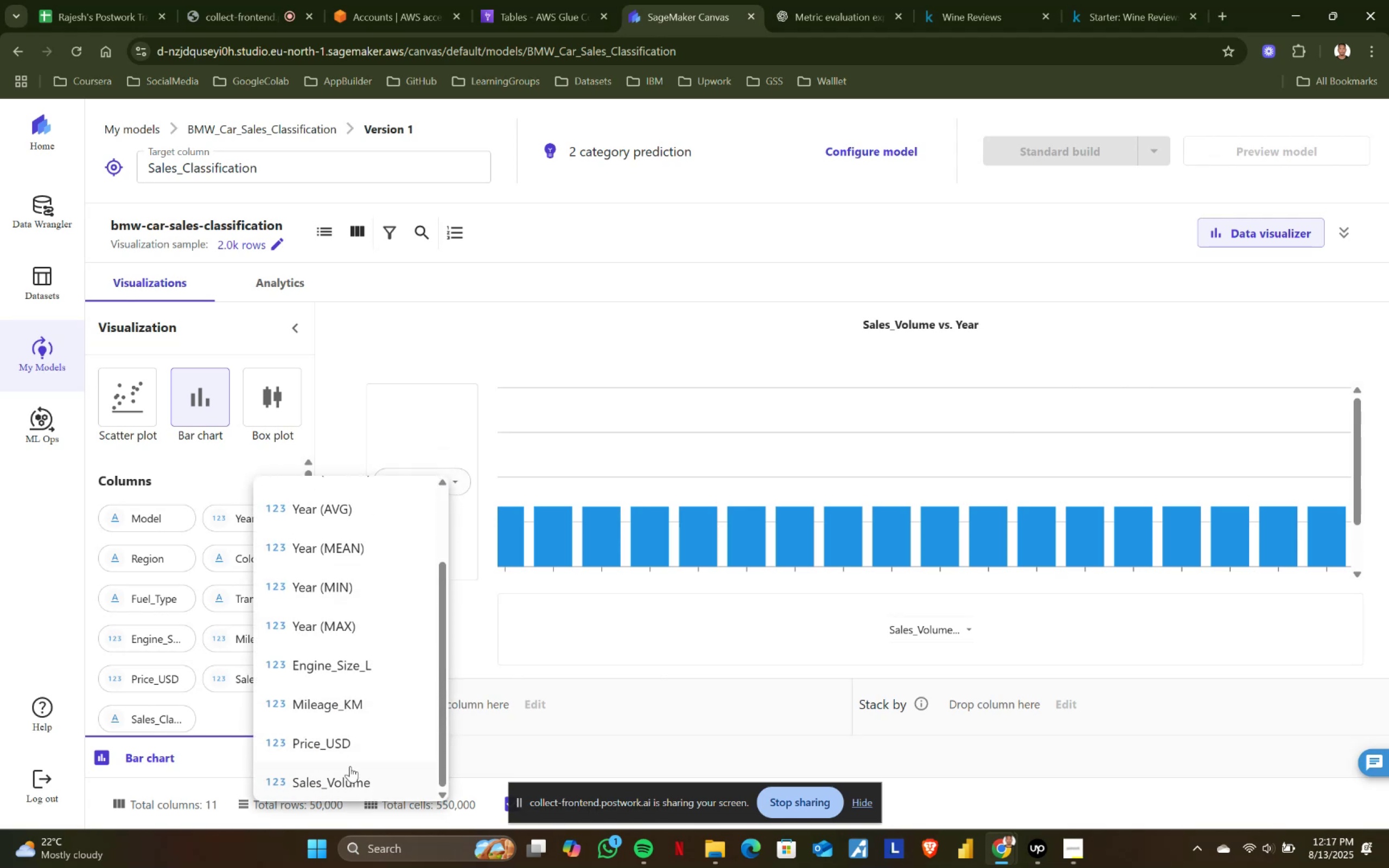 
left_click([349, 741])
 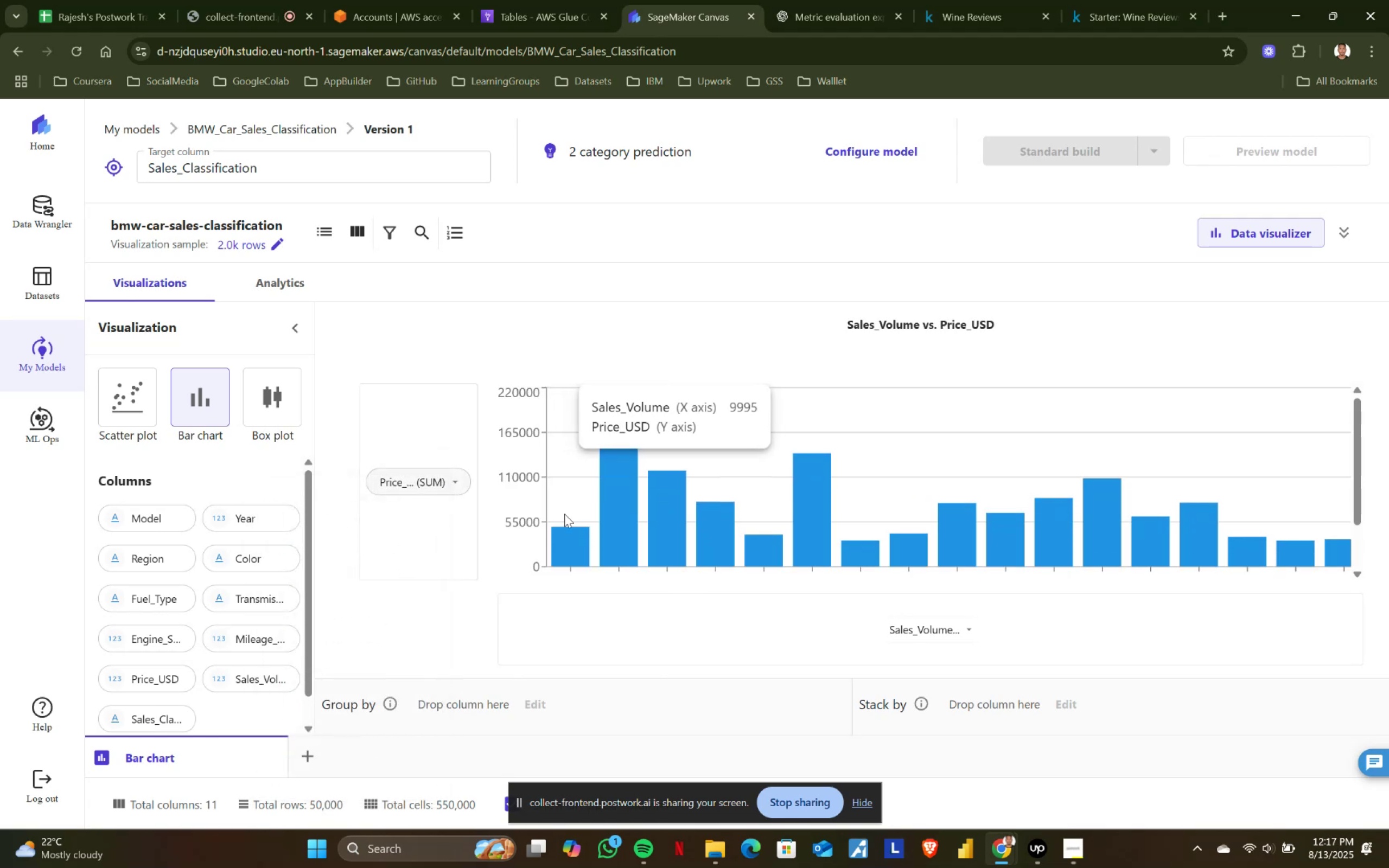 
scroll: coordinate [575, 551], scroll_direction: down, amount: 1.0
 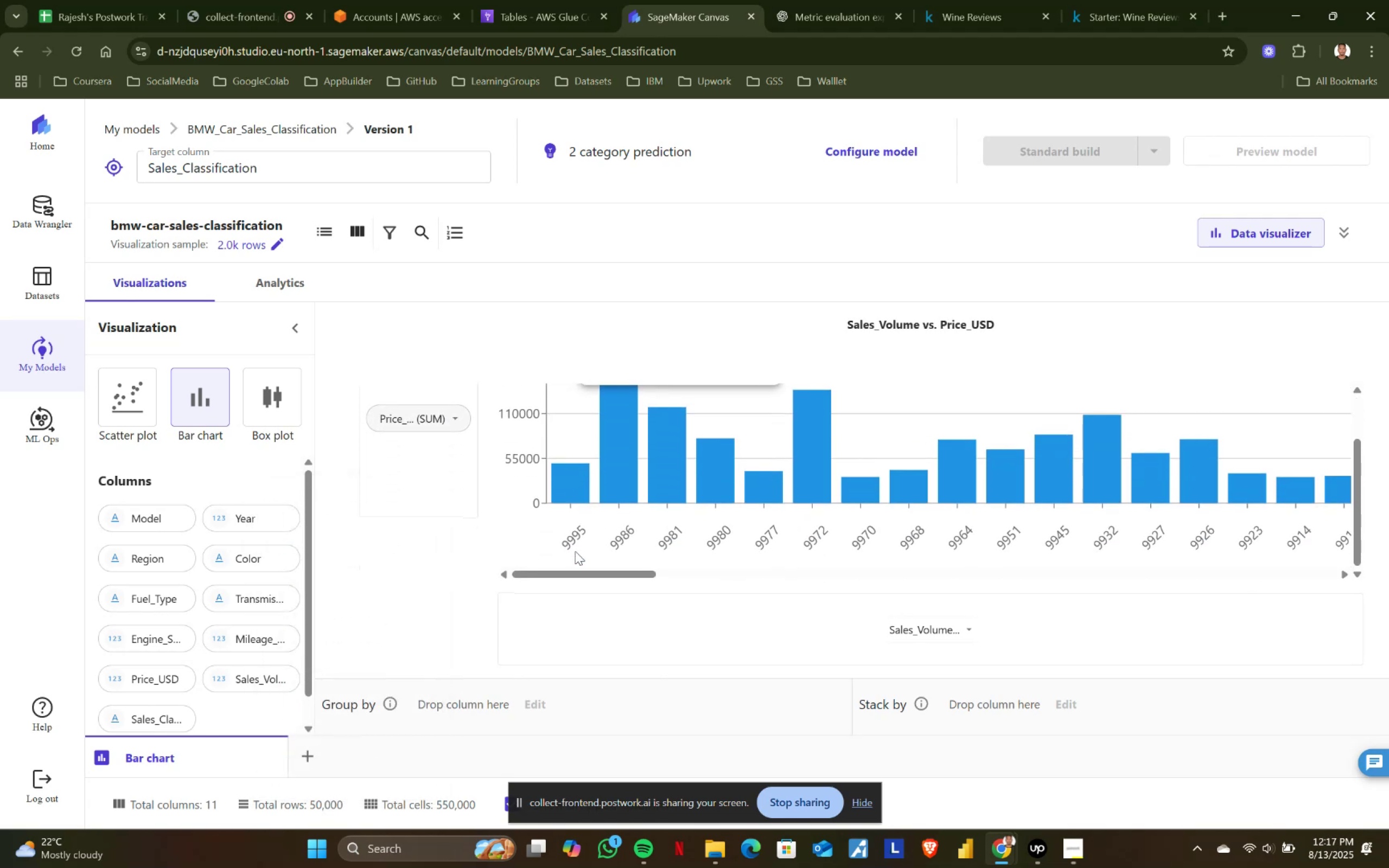 
scroll: coordinate [579, 491], scroll_direction: up, amount: 1.0
 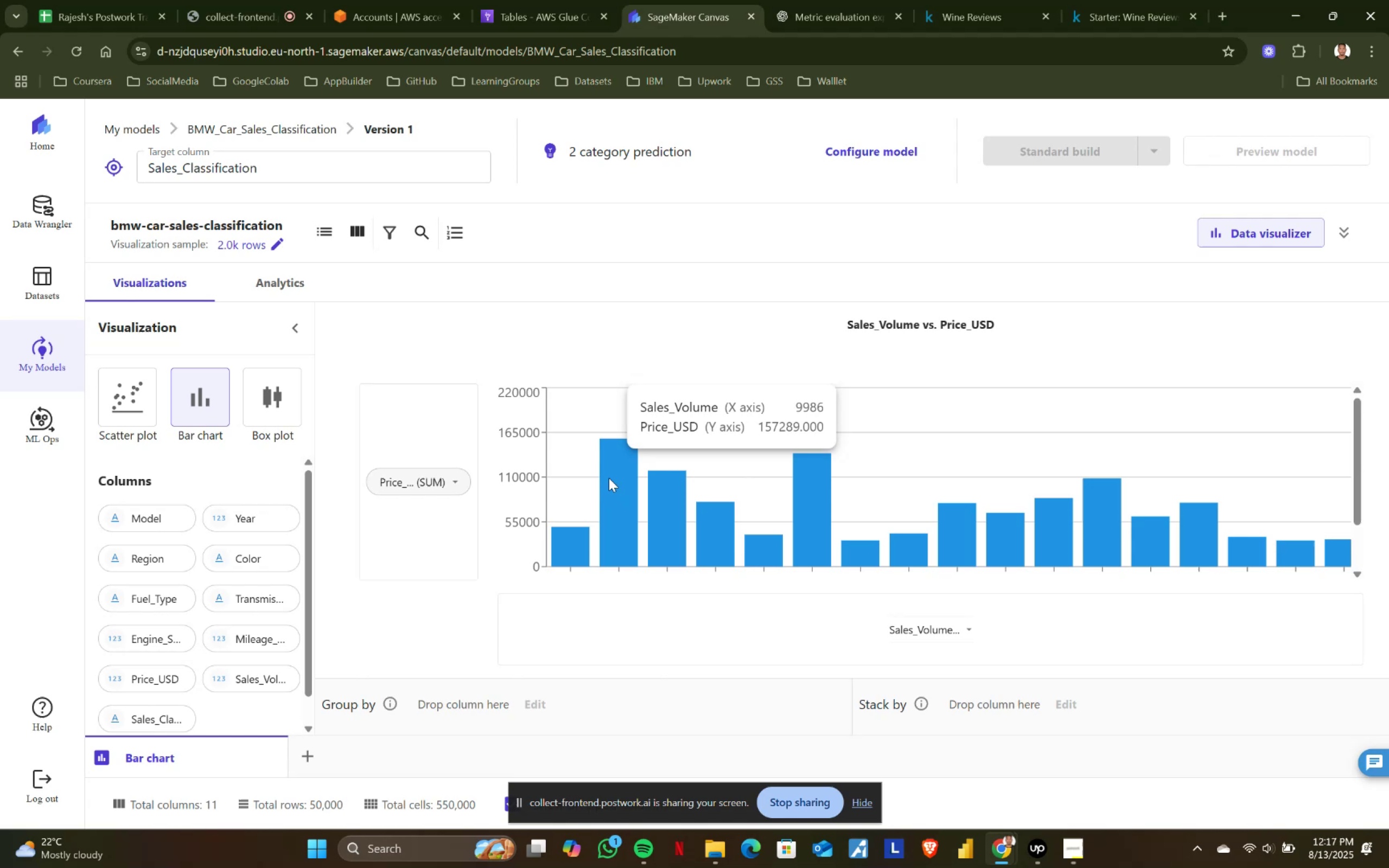 
scroll: coordinate [613, 508], scroll_direction: down, amount: 4.0
 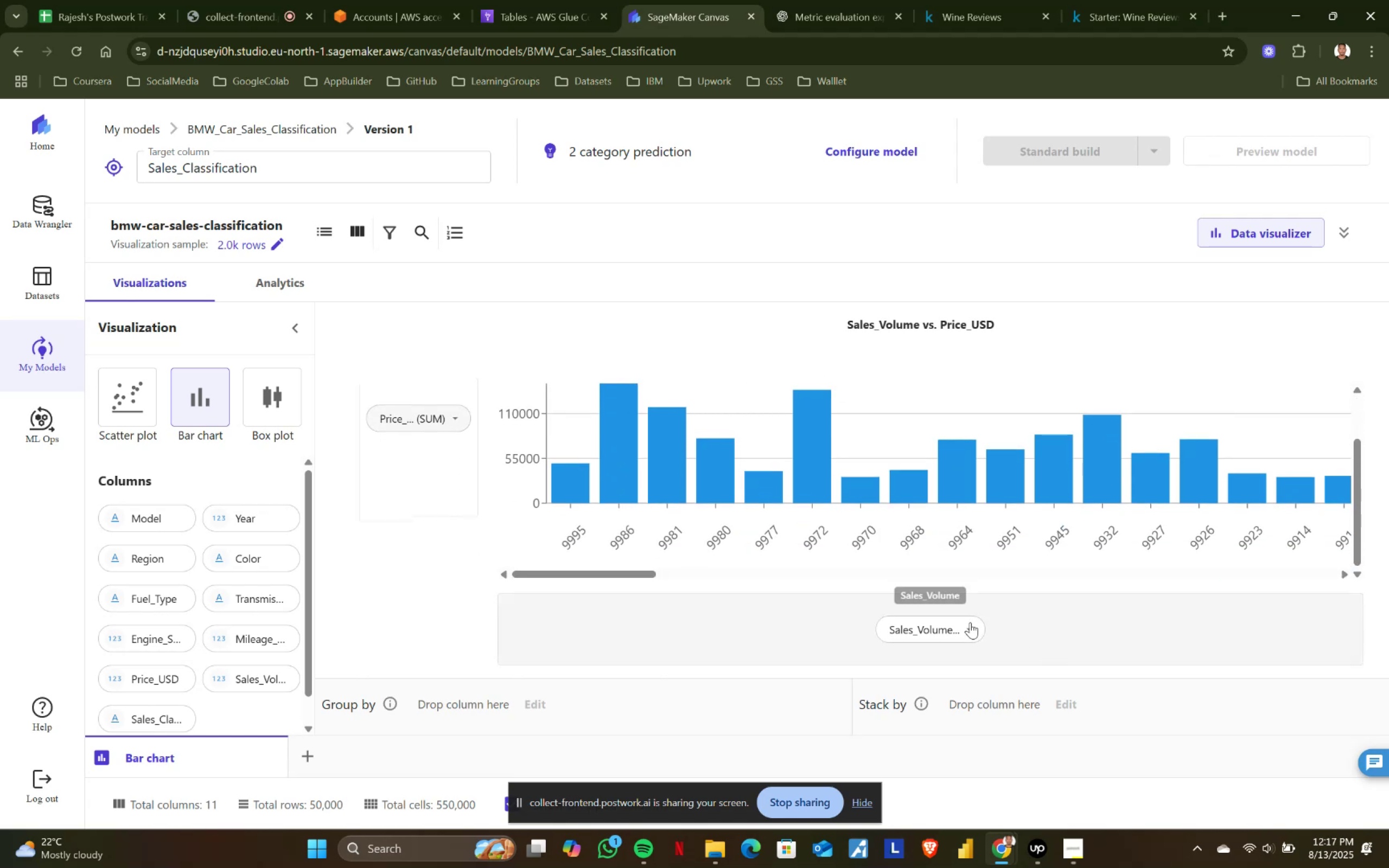 
left_click([970, 622])
 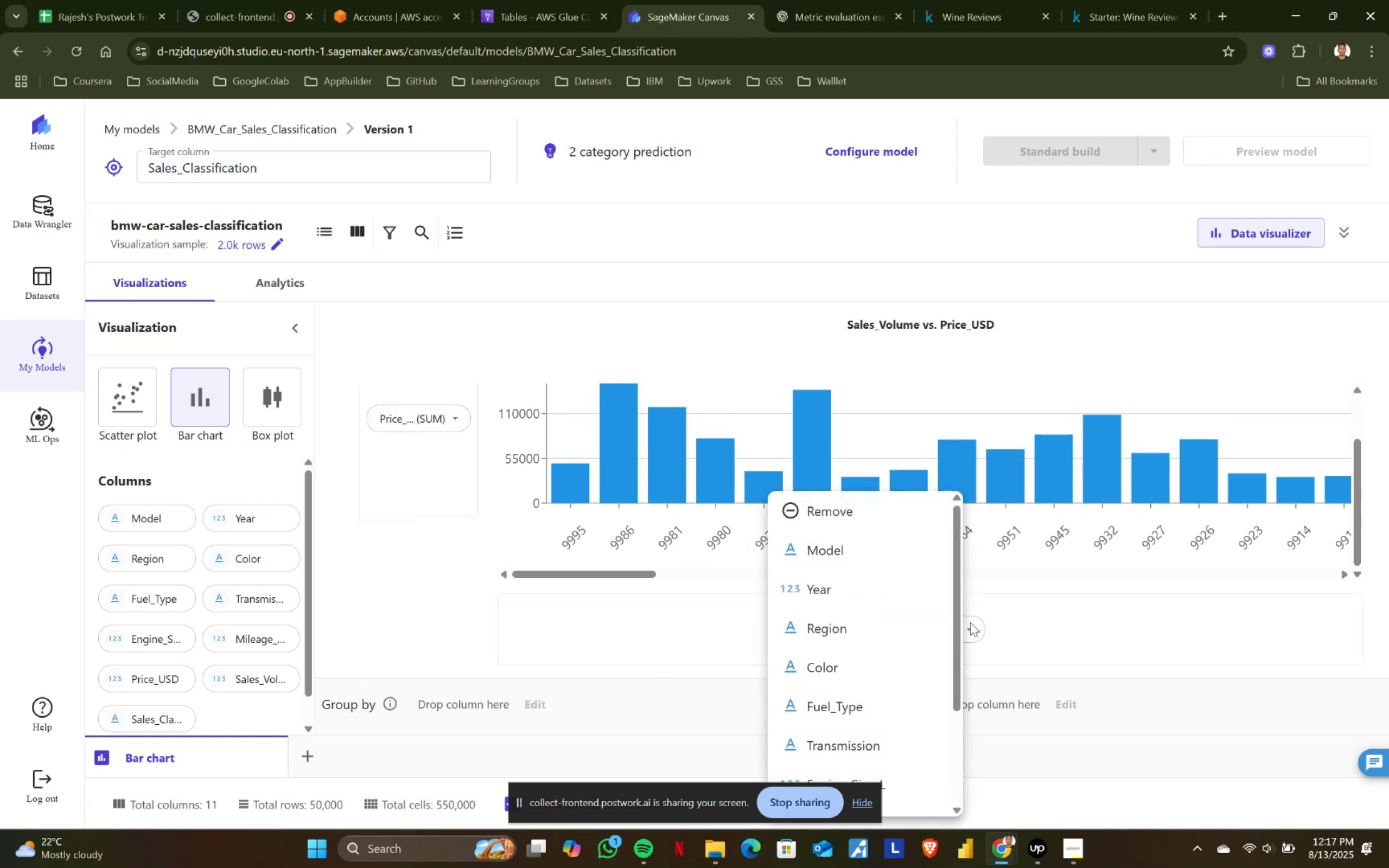 
scroll: coordinate [908, 724], scroll_direction: down, amount: 10.0
 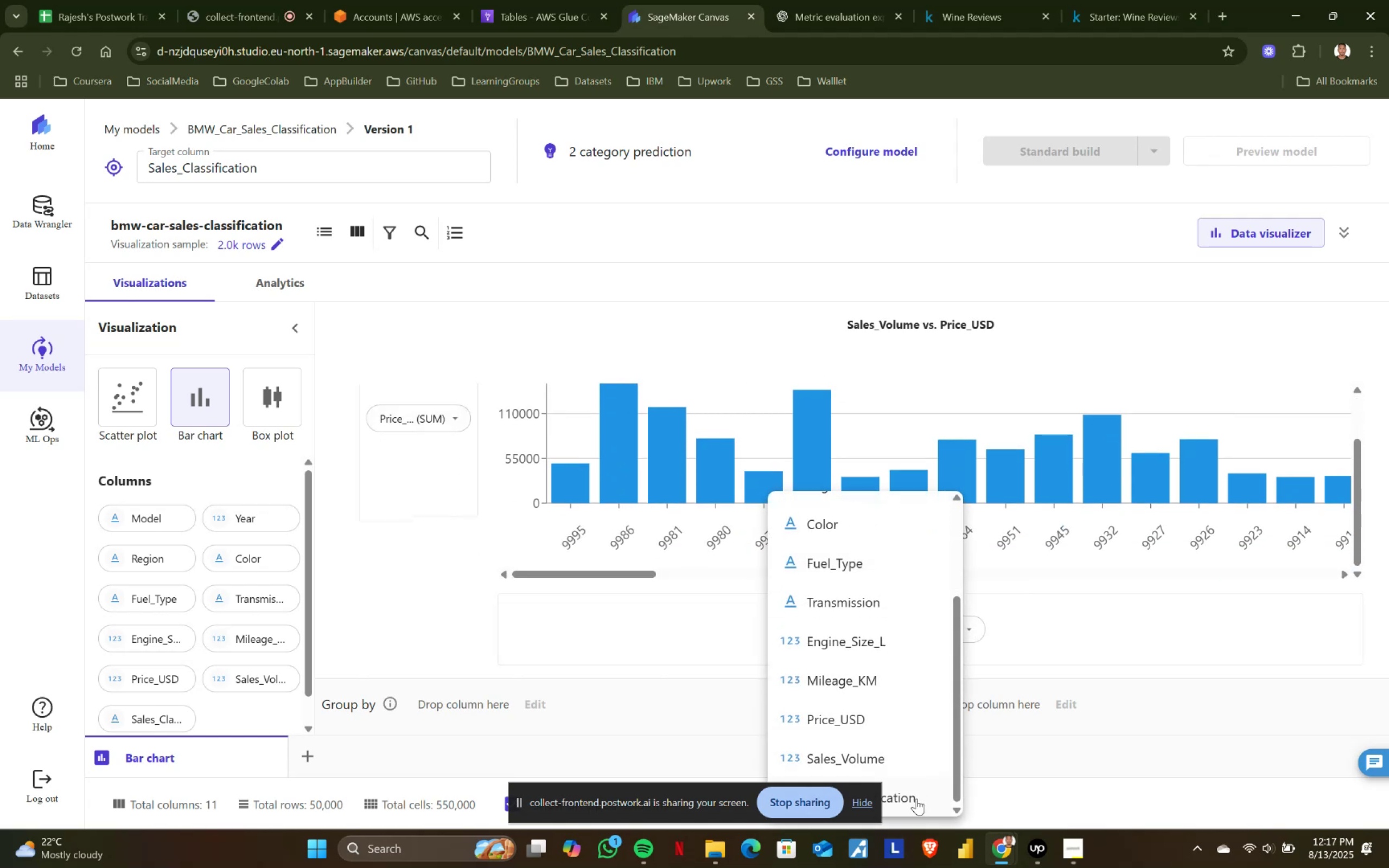 
left_click([916, 799])
 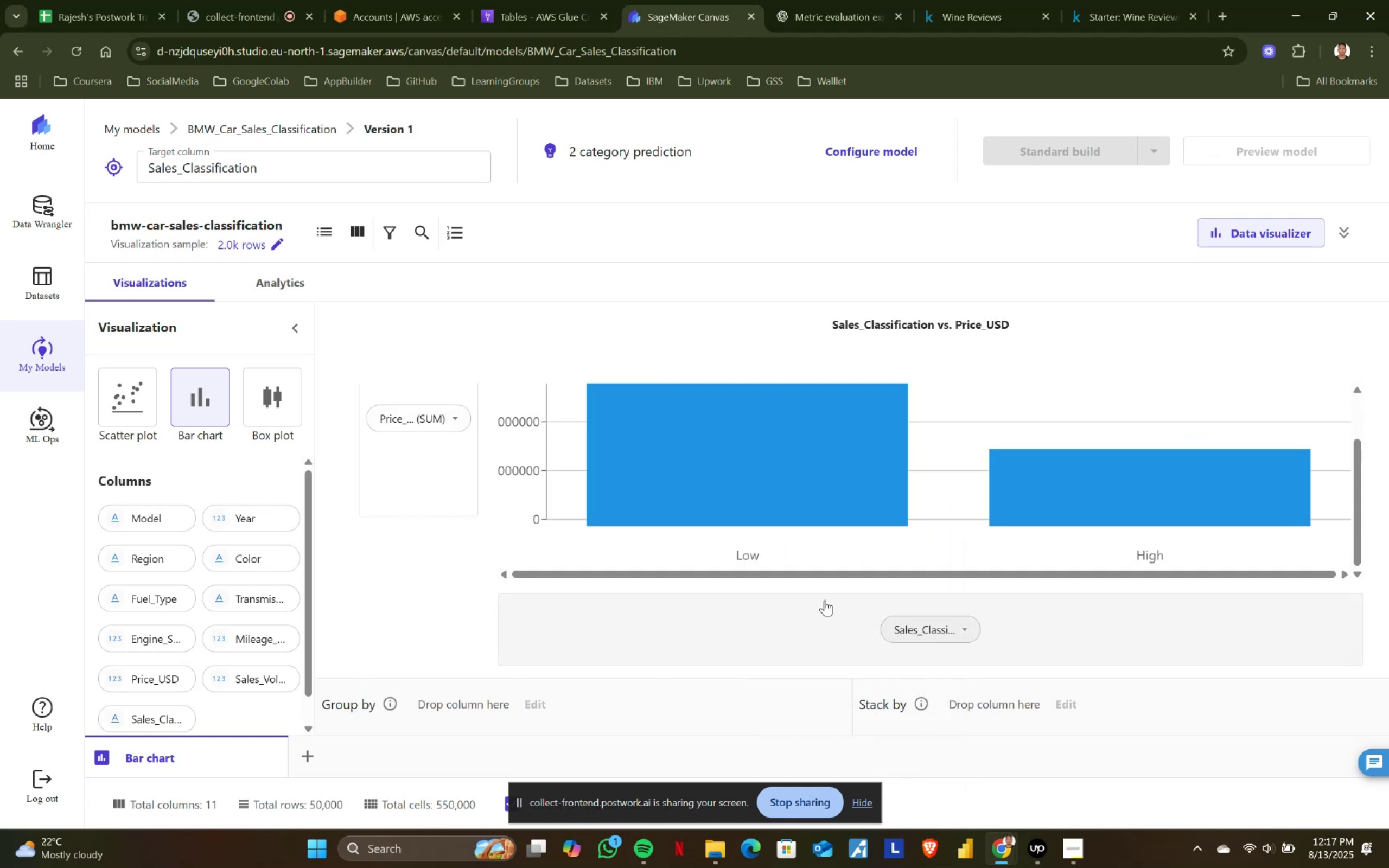 
scroll: coordinate [744, 472], scroll_direction: up, amount: 7.0
 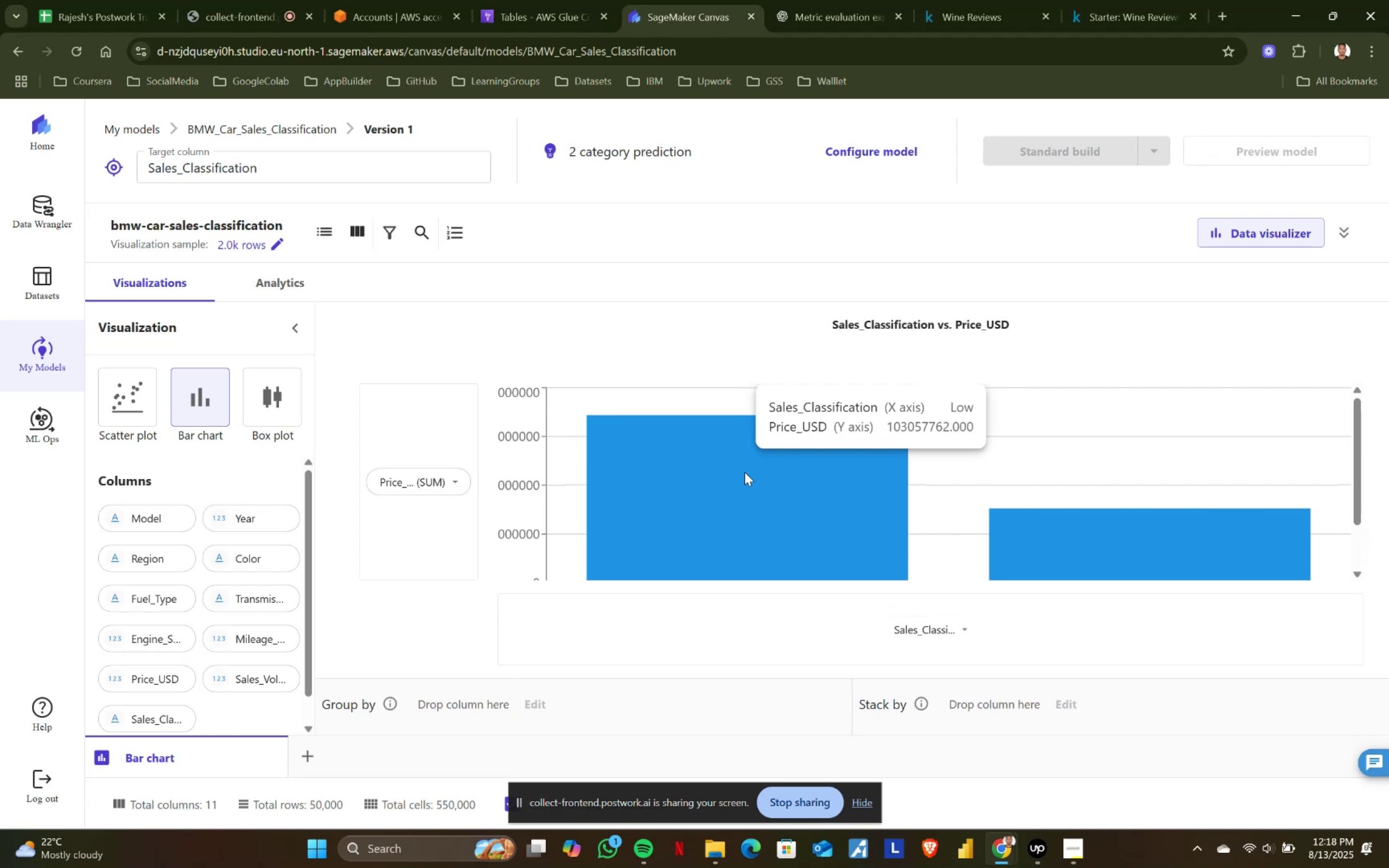 
wait(10.09)
 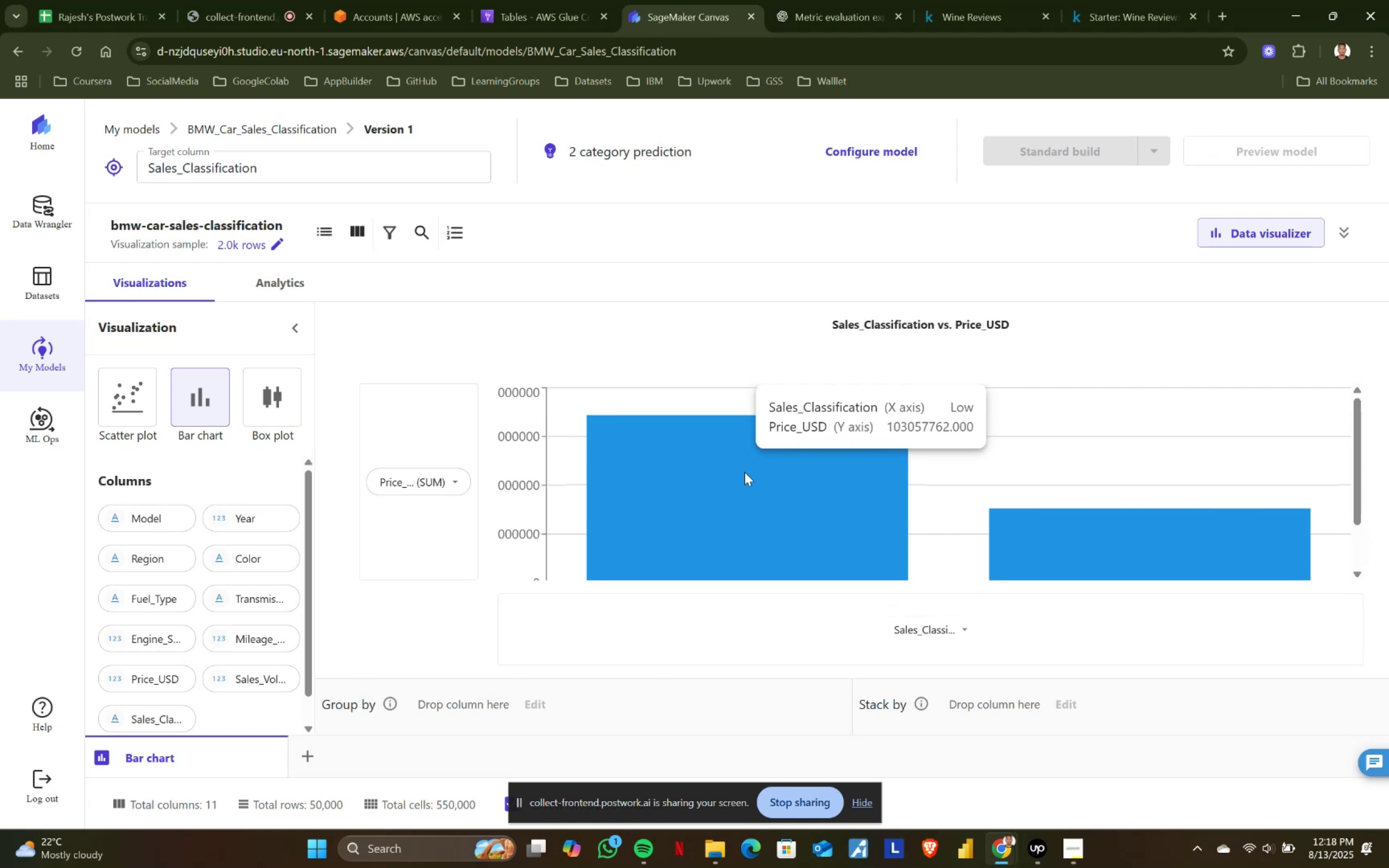 
left_click([458, 482])
 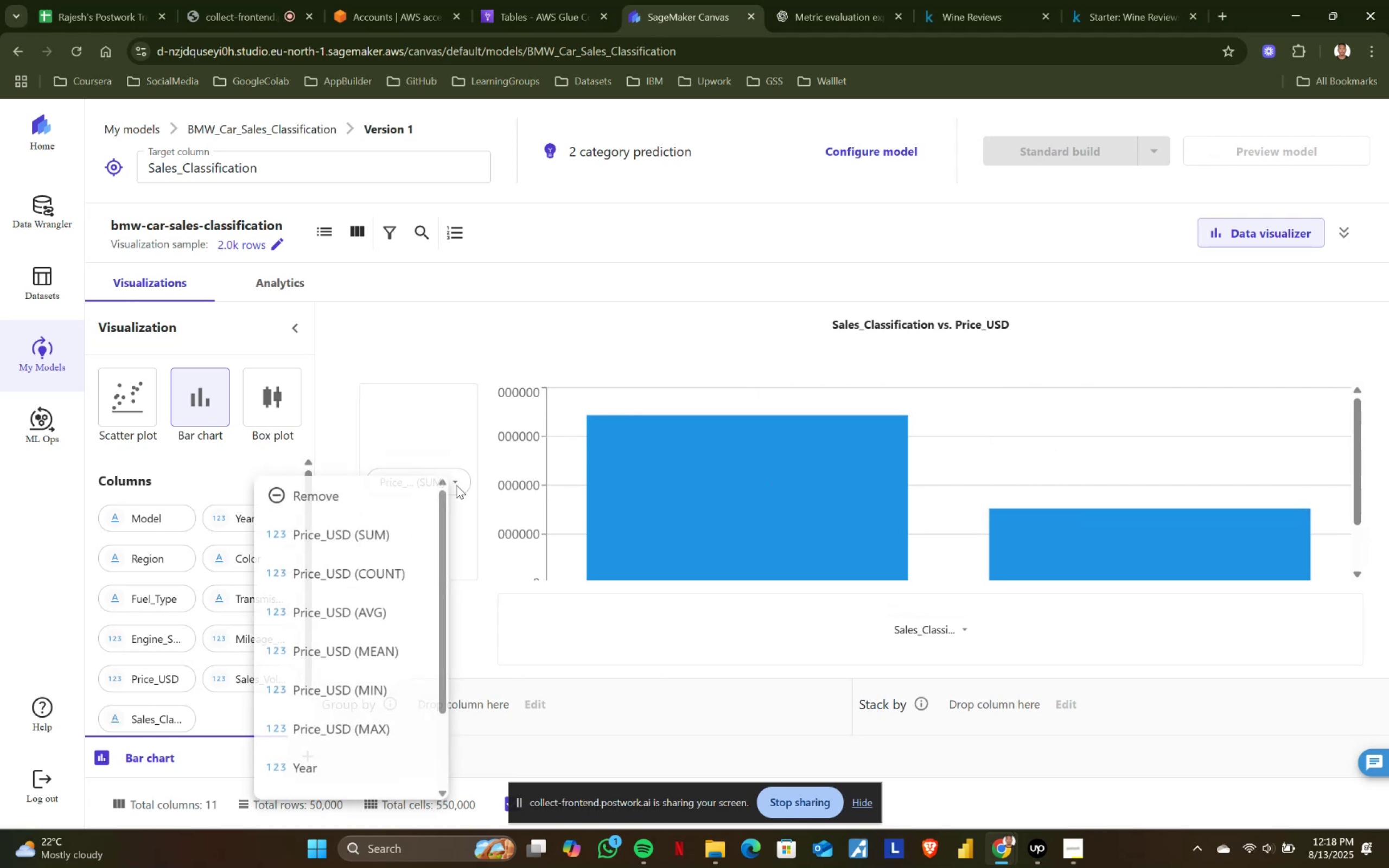 
scroll: coordinate [360, 696], scroll_direction: down, amount: 6.0
 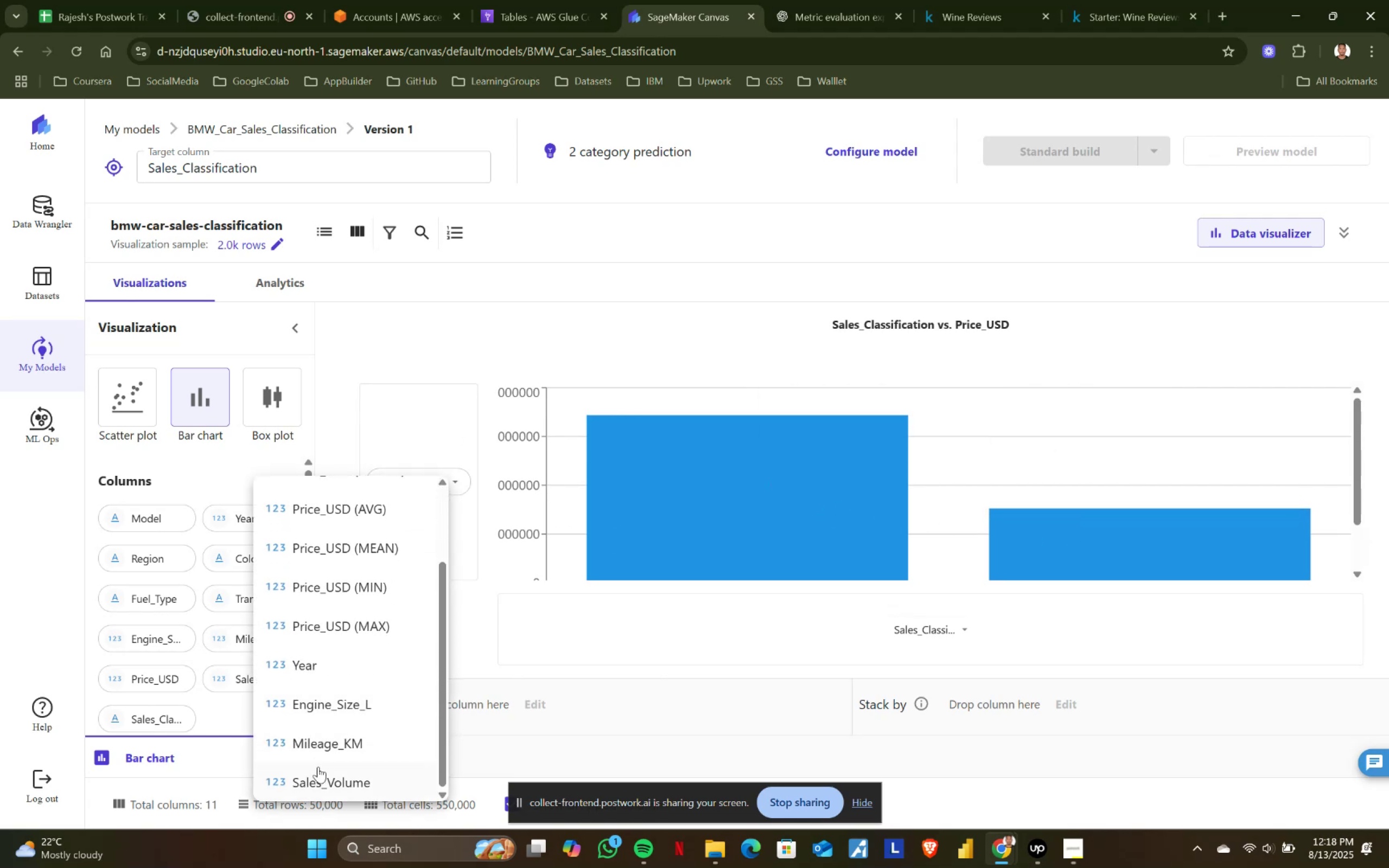 
left_click([315, 776])
 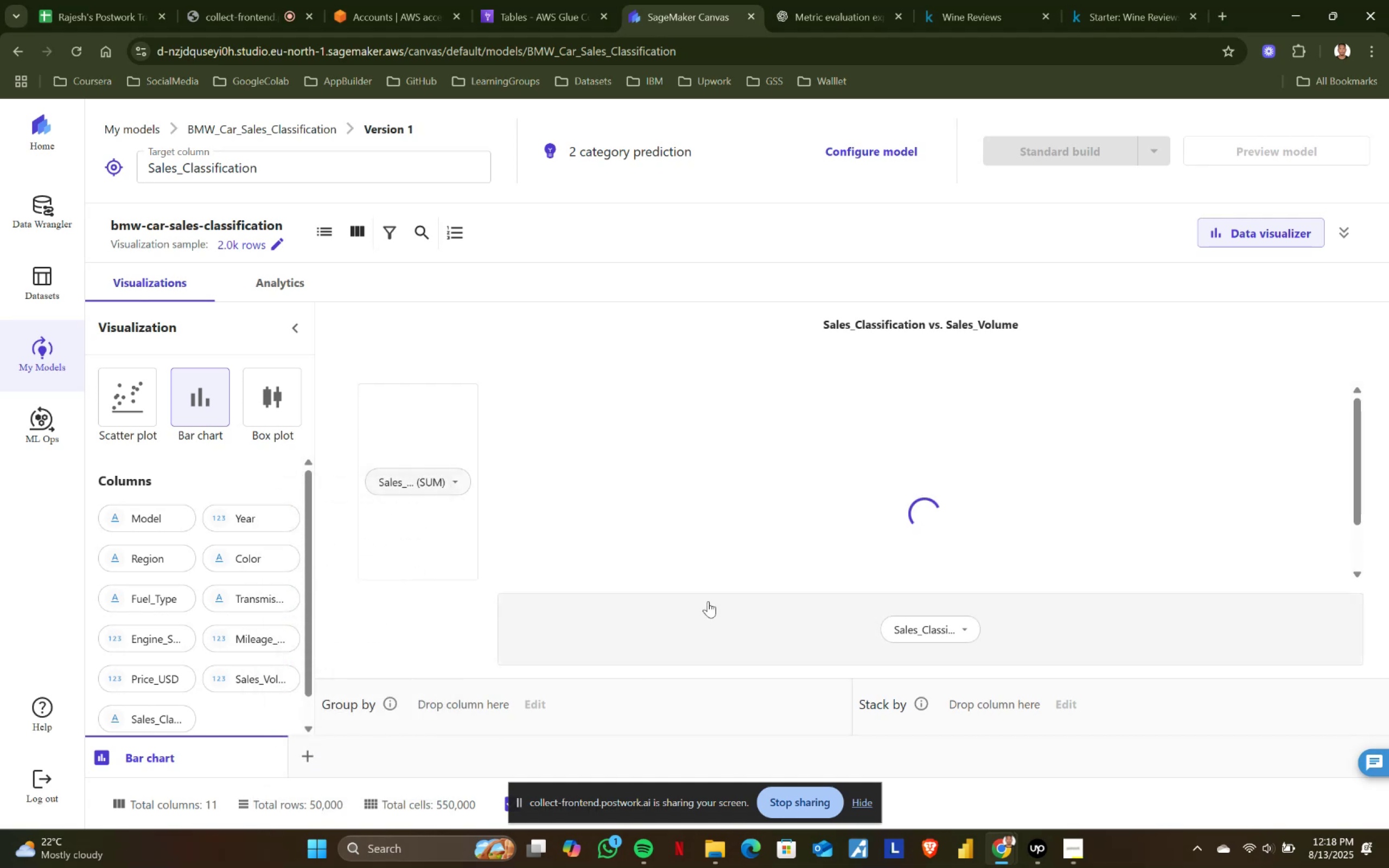 
scroll: coordinate [702, 544], scroll_direction: up, amount: 2.0
 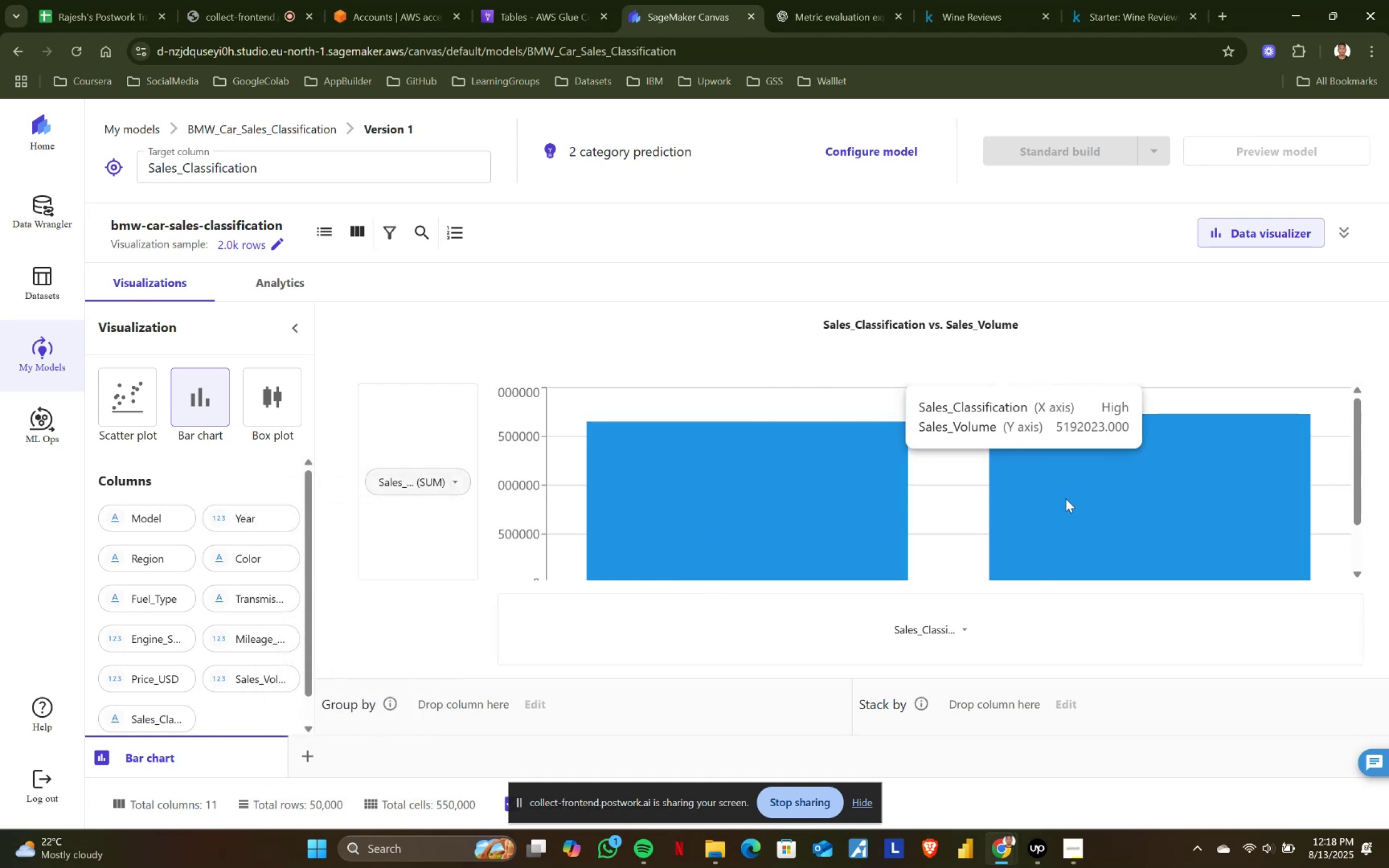 
left_click([462, 479])
 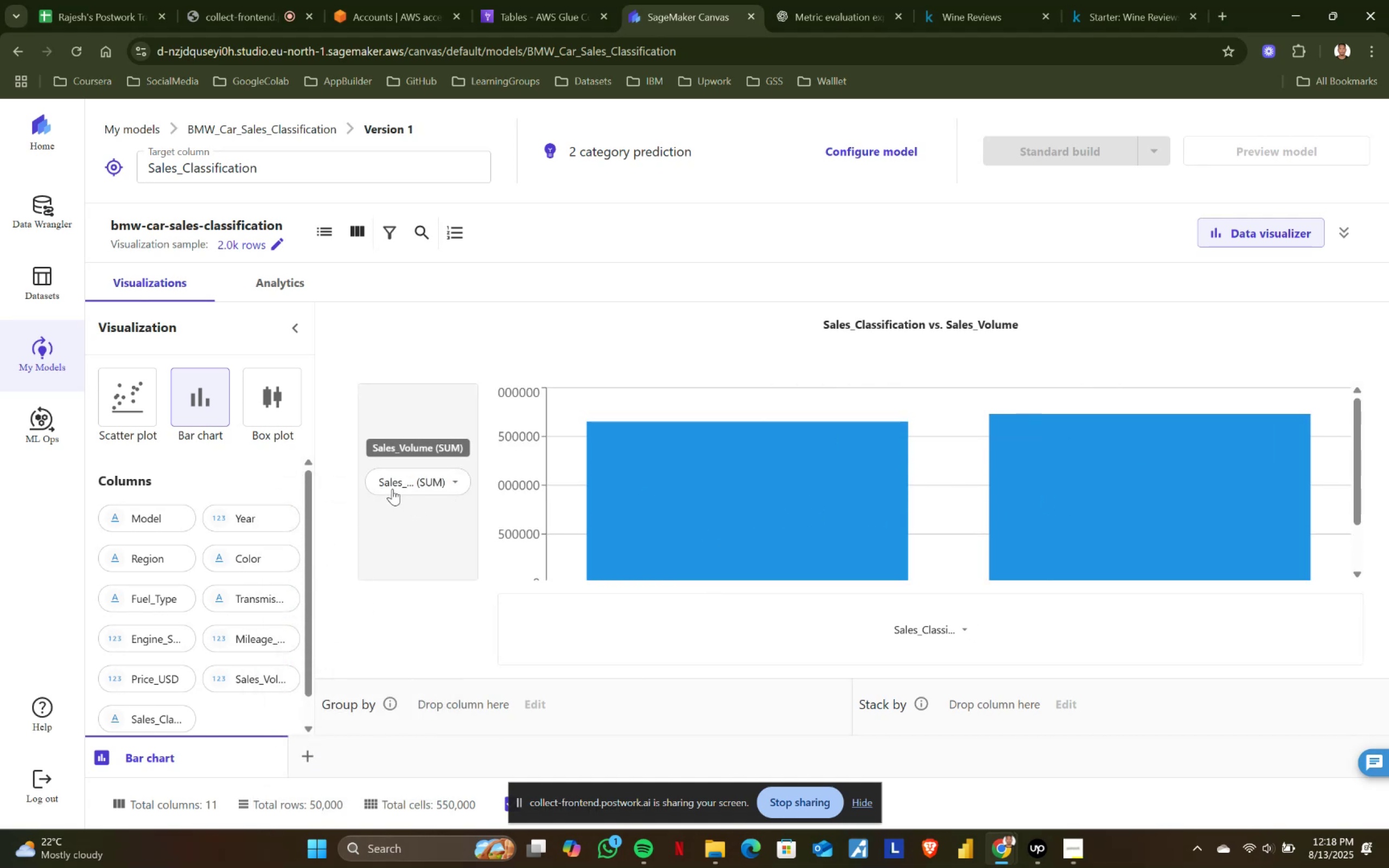 
left_click([256, 385])
 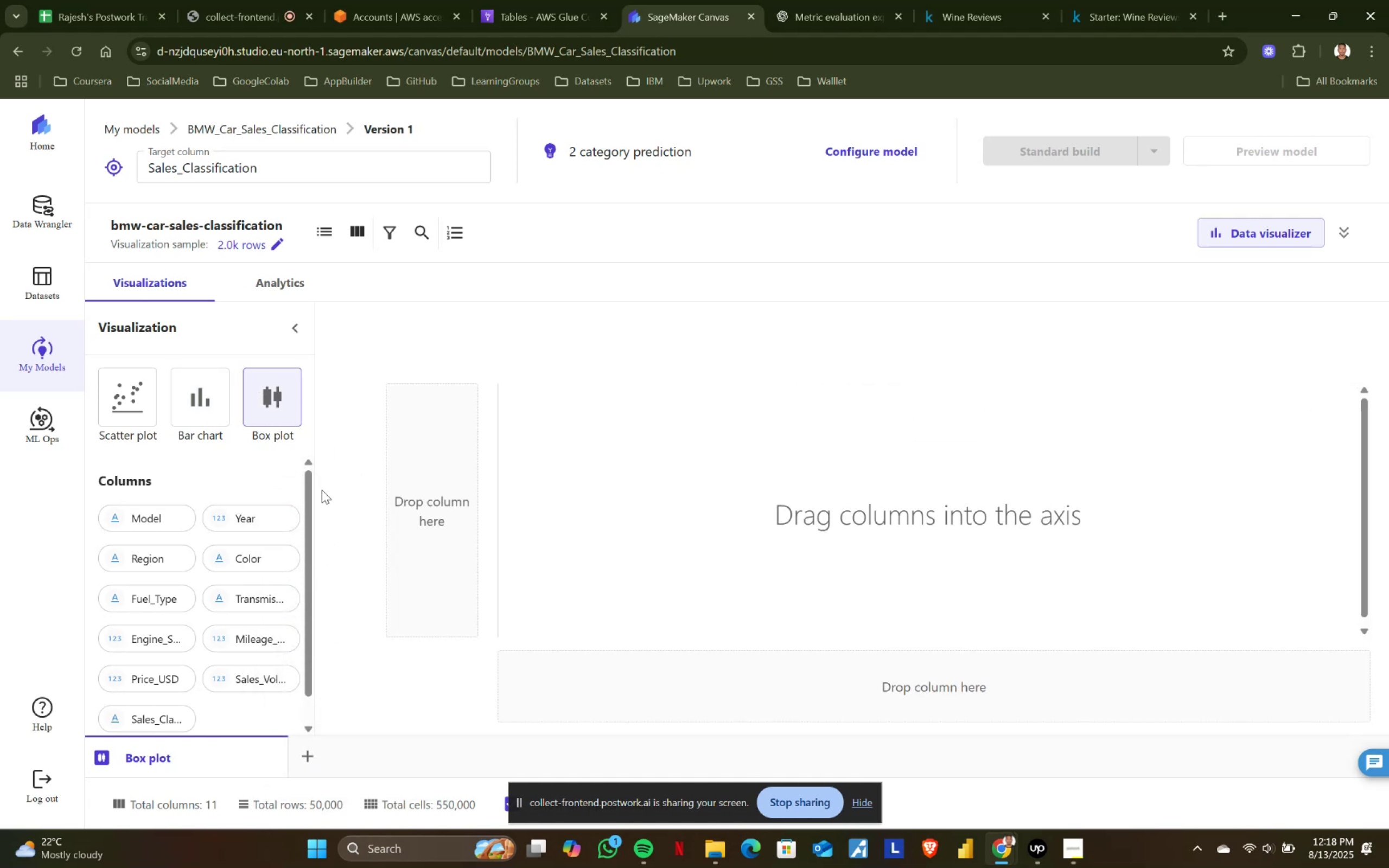 
left_click_drag(start_coordinate=[266, 511], to_coordinate=[420, 495])
 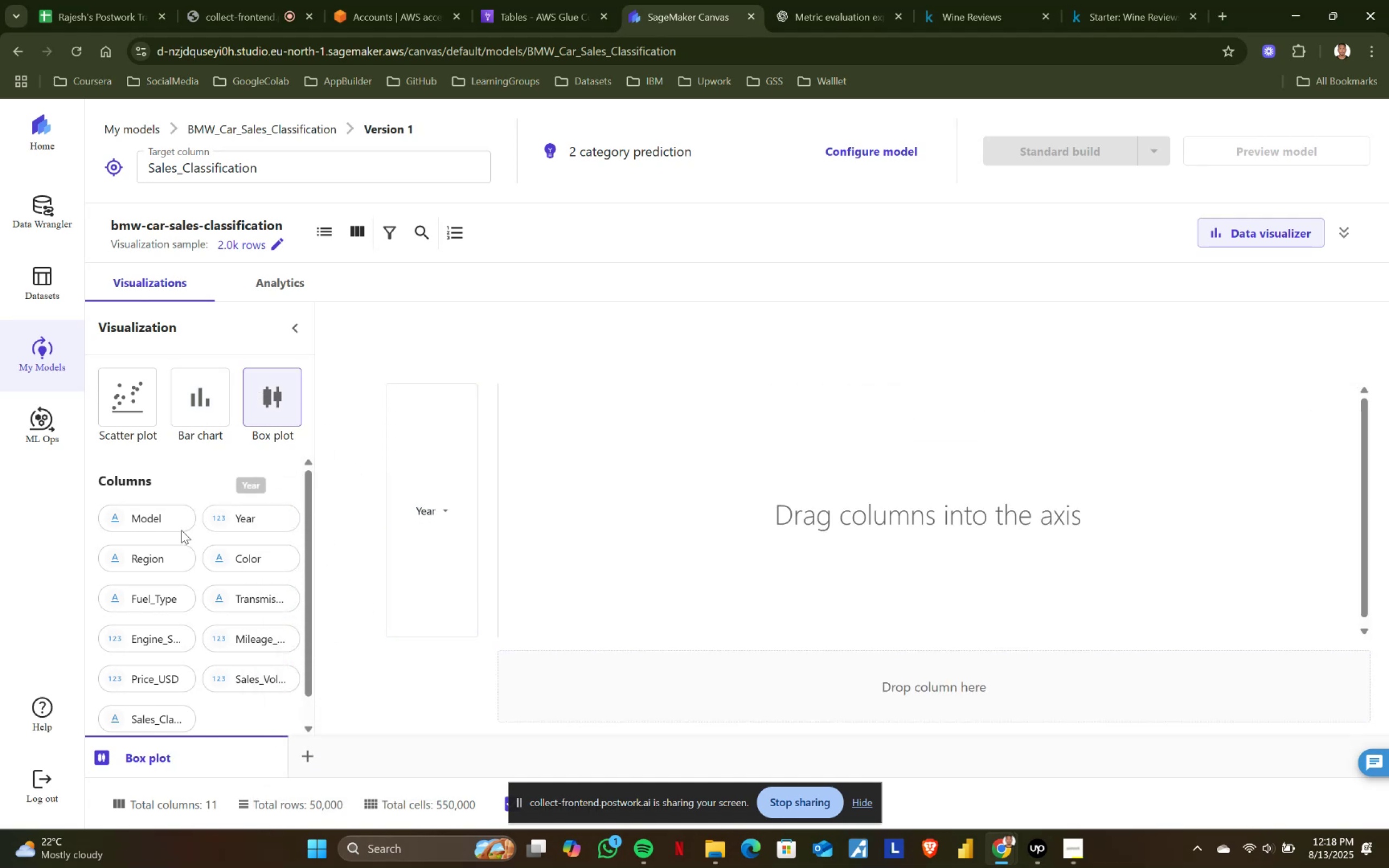 
left_click_drag(start_coordinate=[146, 519], to_coordinate=[881, 693])
 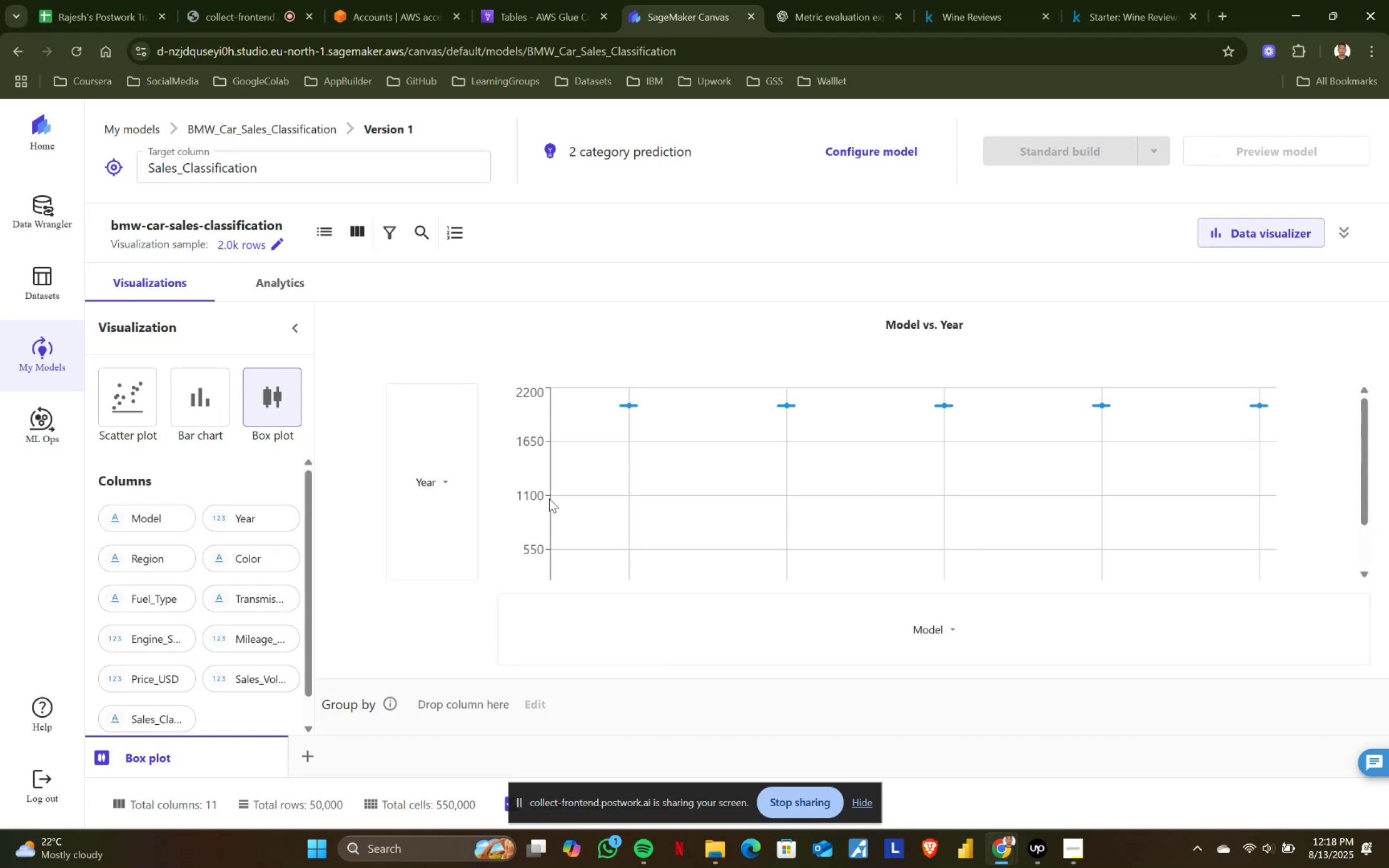 
scroll: coordinate [731, 509], scroll_direction: up, amount: 4.0
 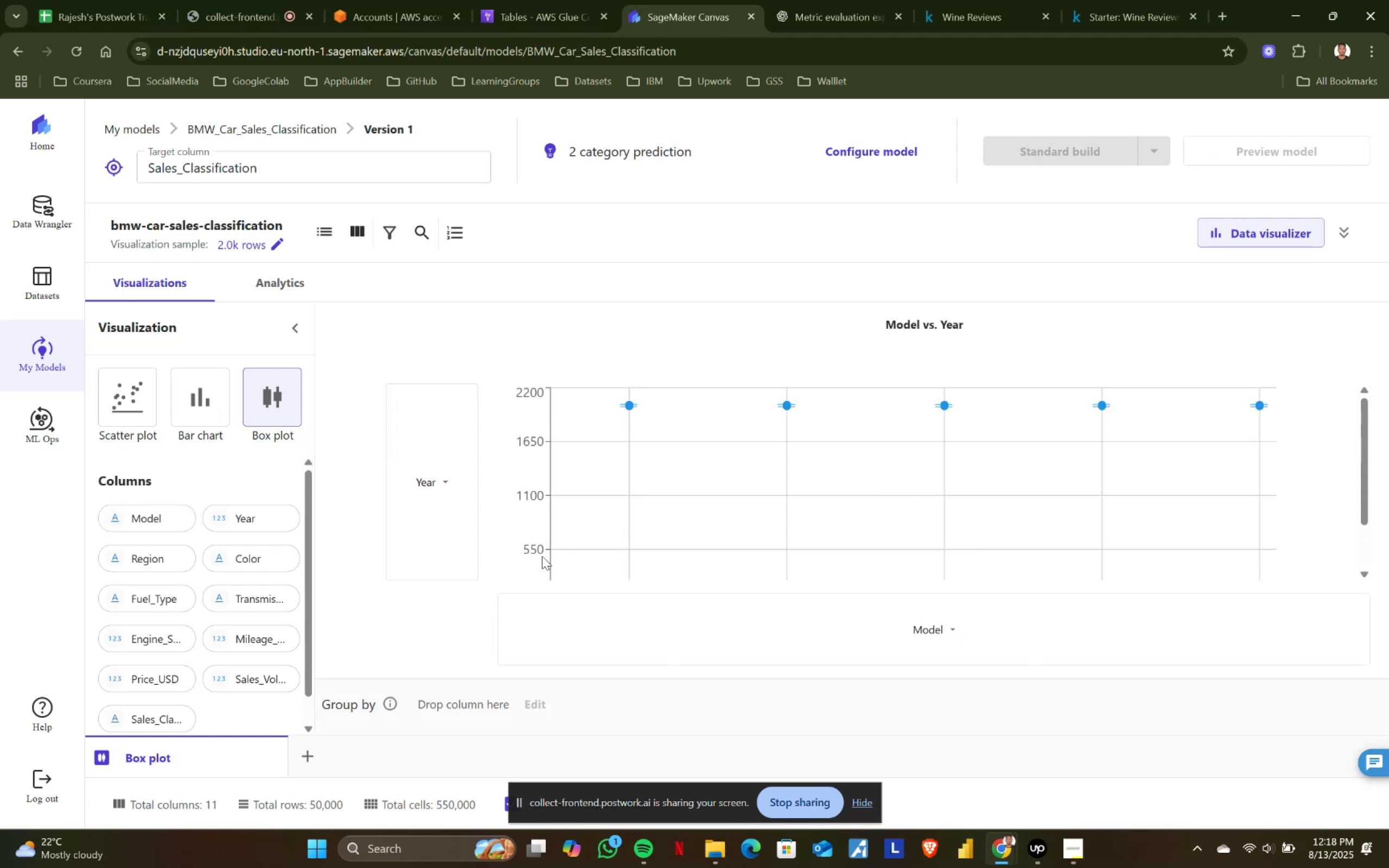 
left_click([450, 474])
 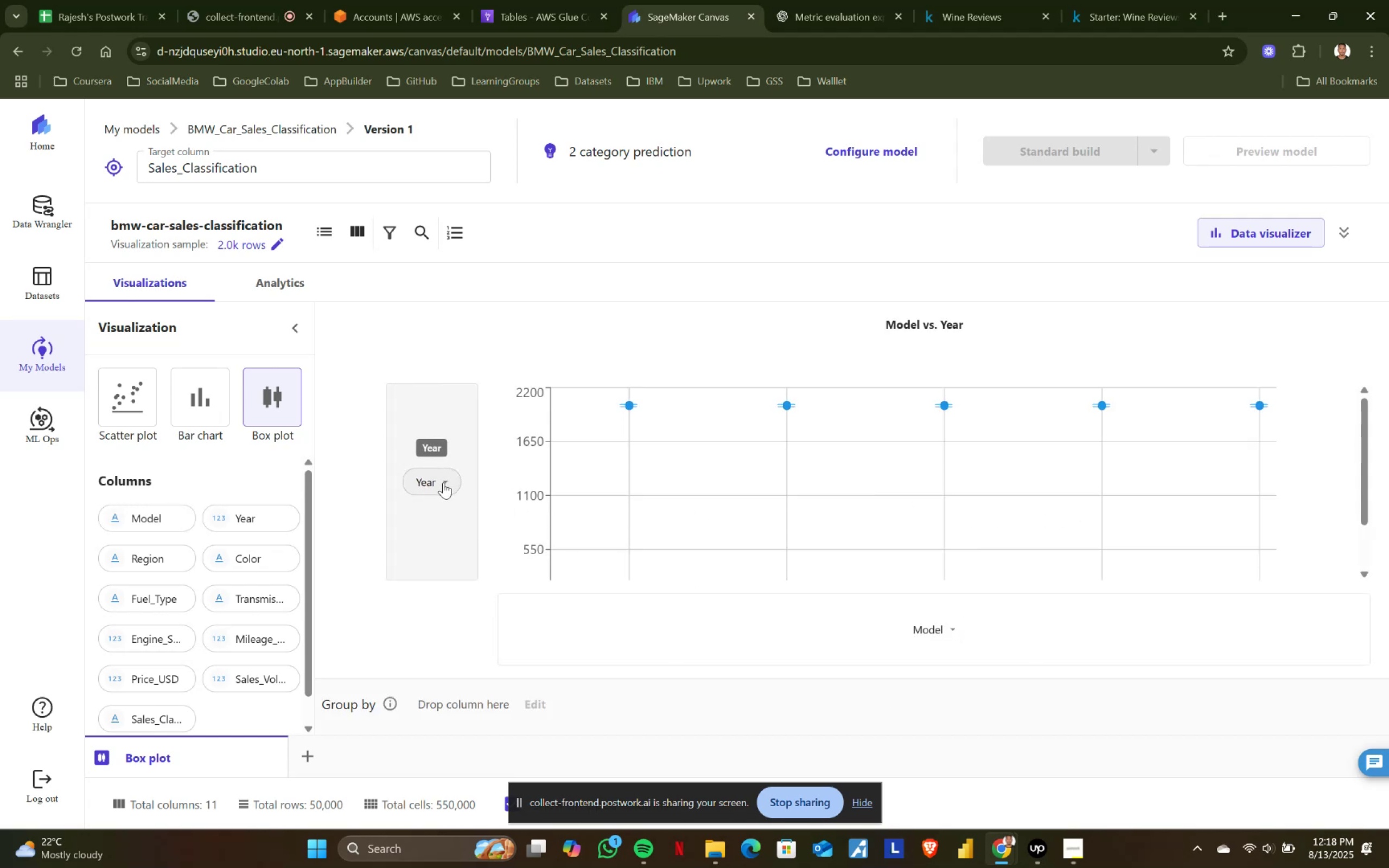 
left_click([443, 482])
 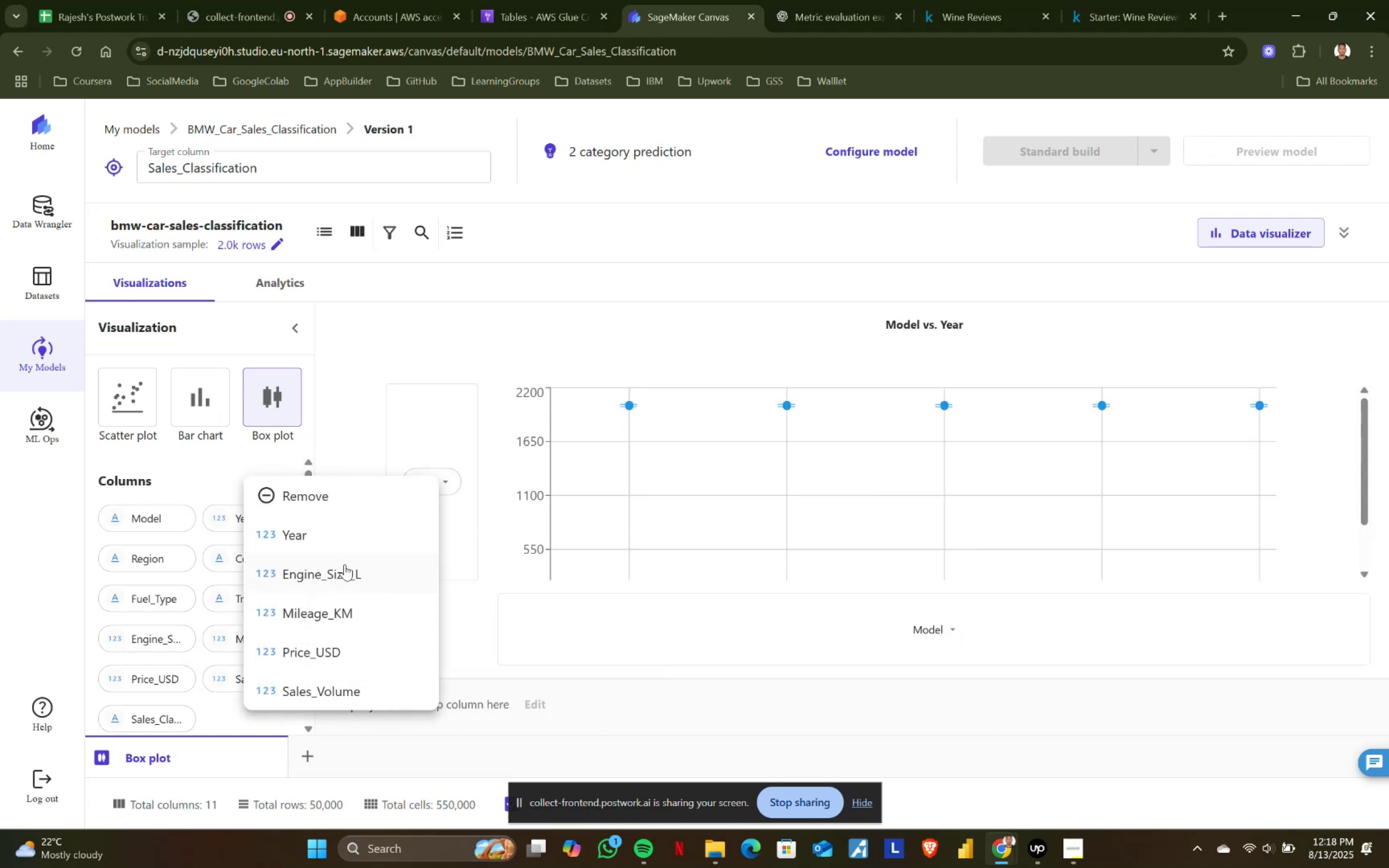 
left_click([342, 571])
 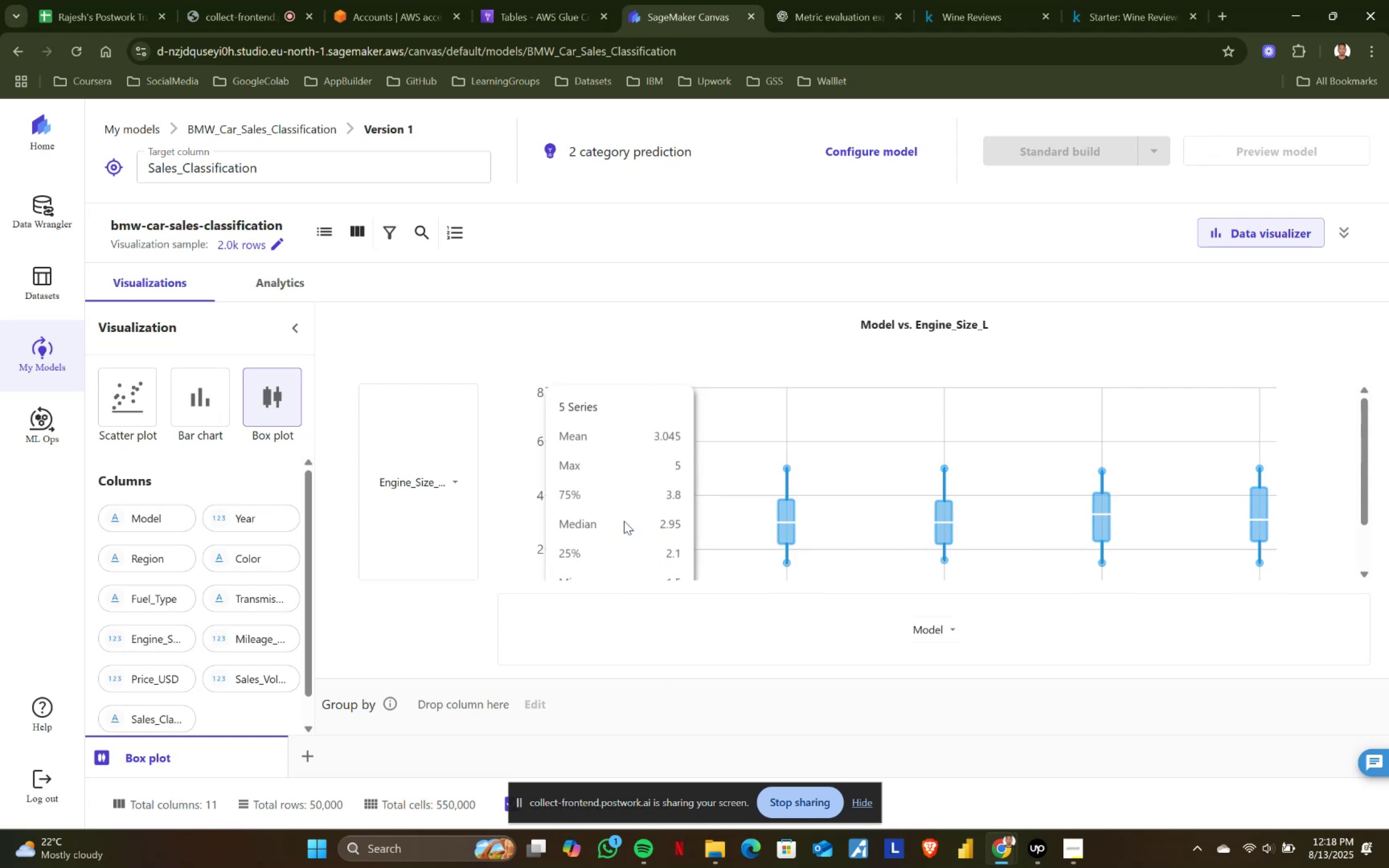 
wait(6.74)
 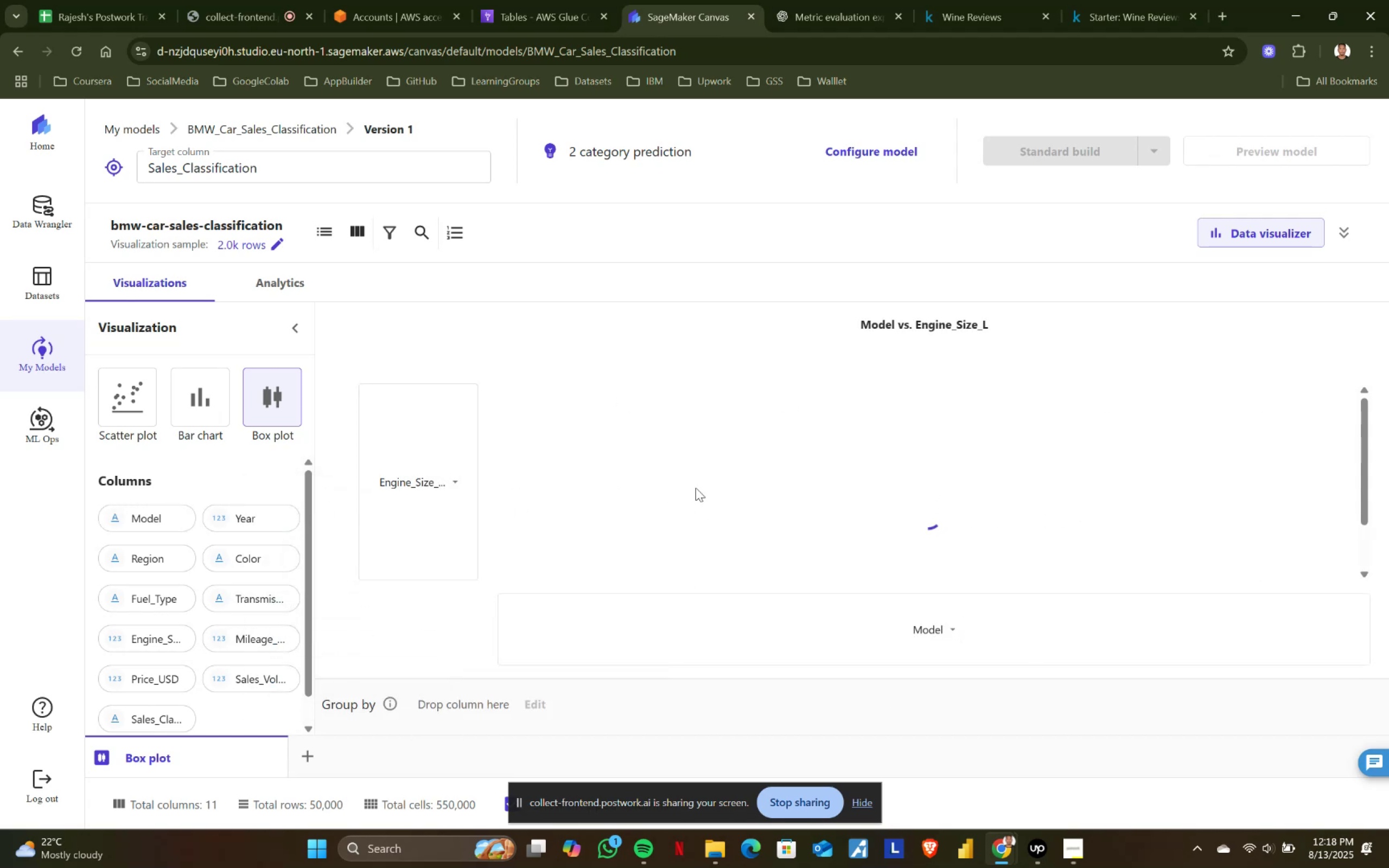 
scroll: coordinate [628, 519], scroll_direction: down, amount: 1.0
 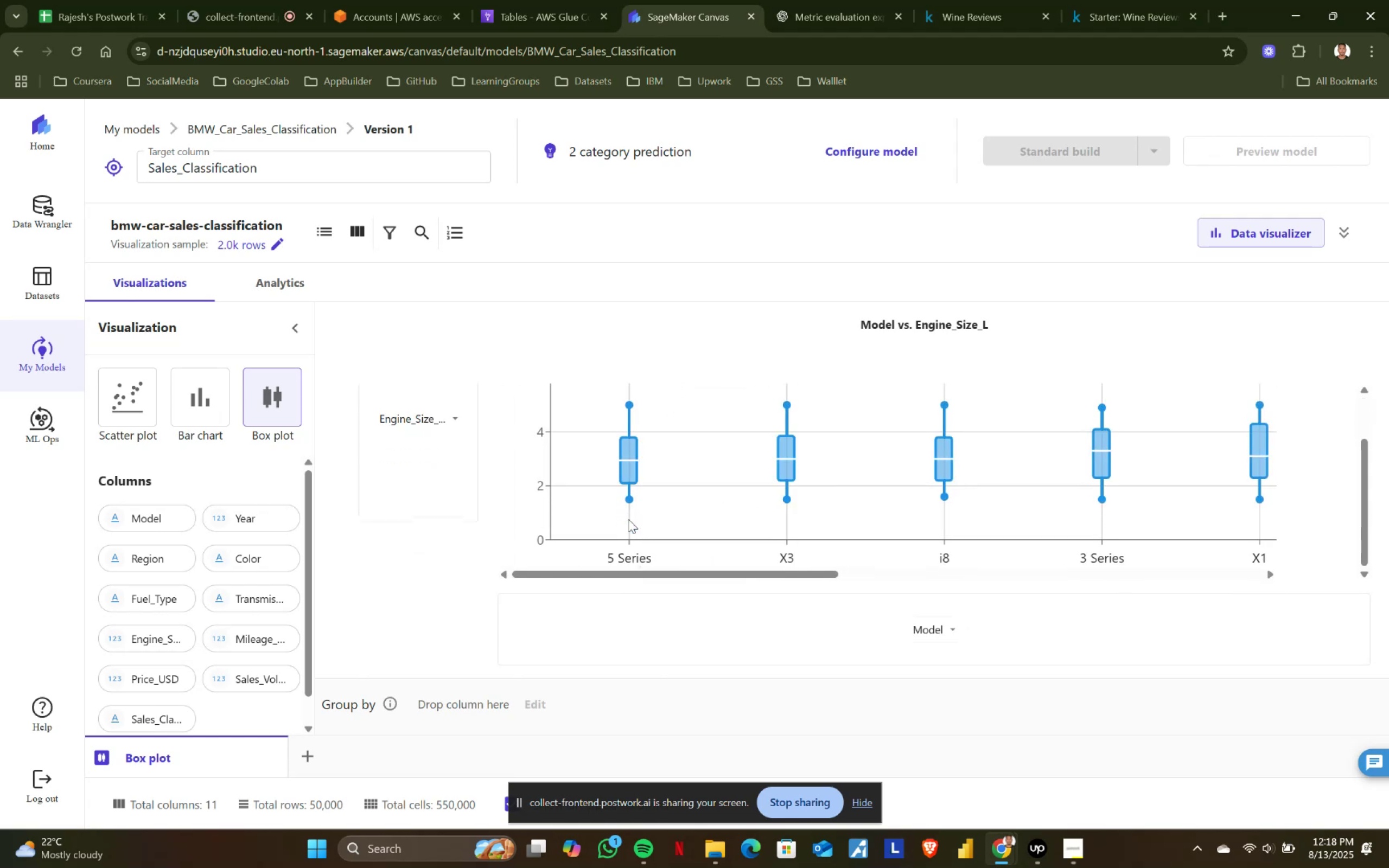 
scroll: coordinate [628, 519], scroll_direction: none, amount: 0.0
 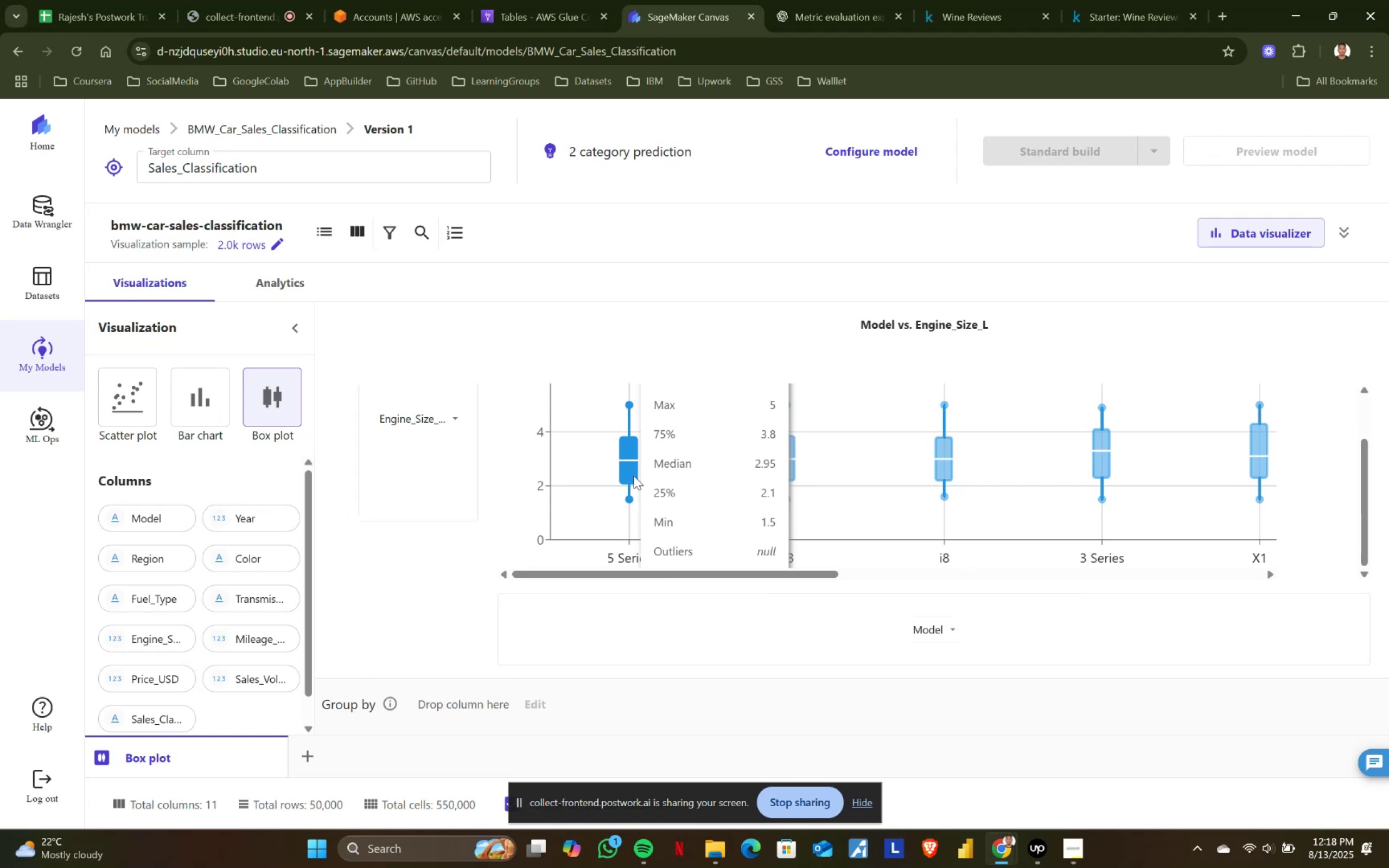 
wait(26.37)
 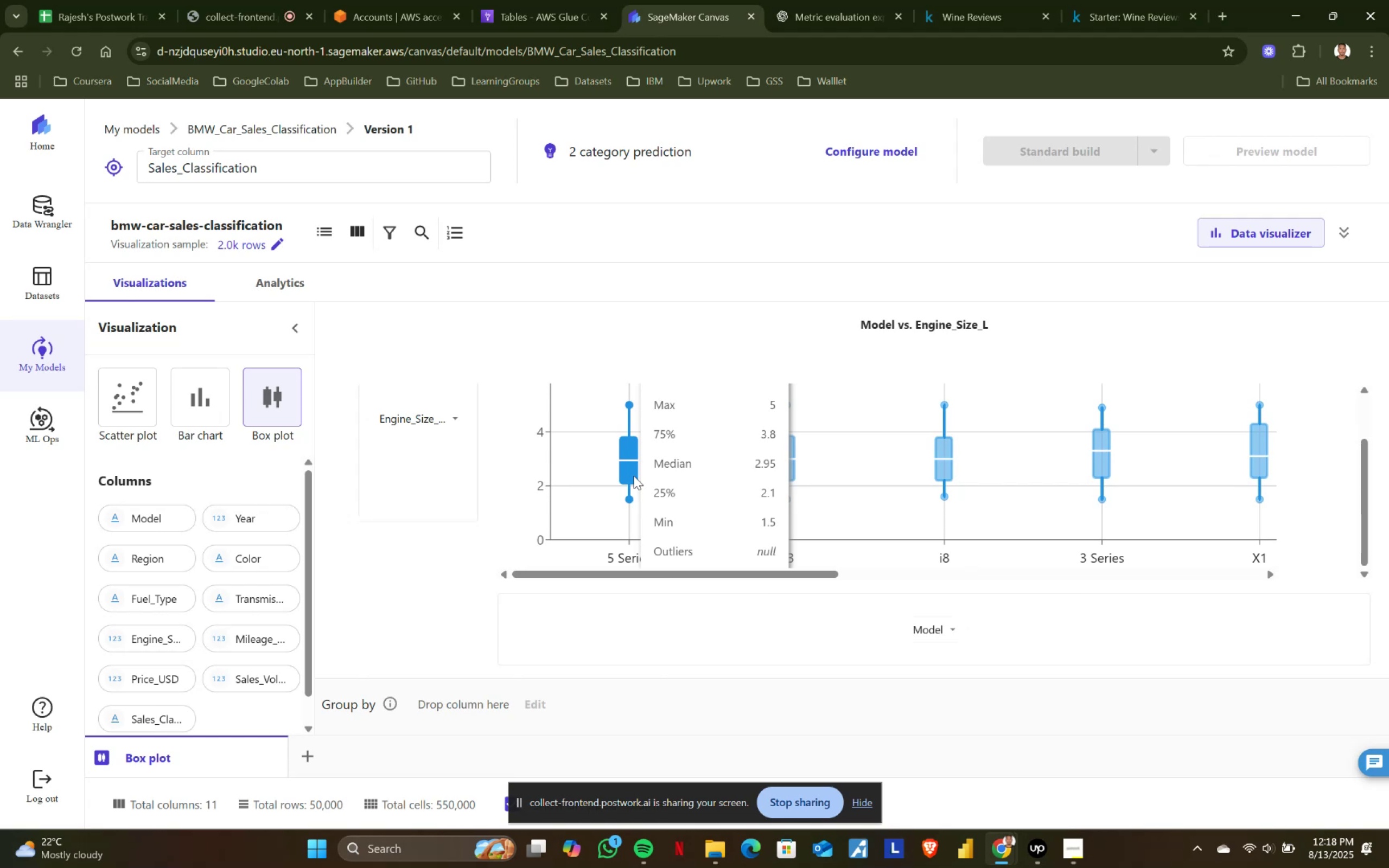 
left_click_drag(start_coordinate=[795, 571], to_coordinate=[846, 572])
 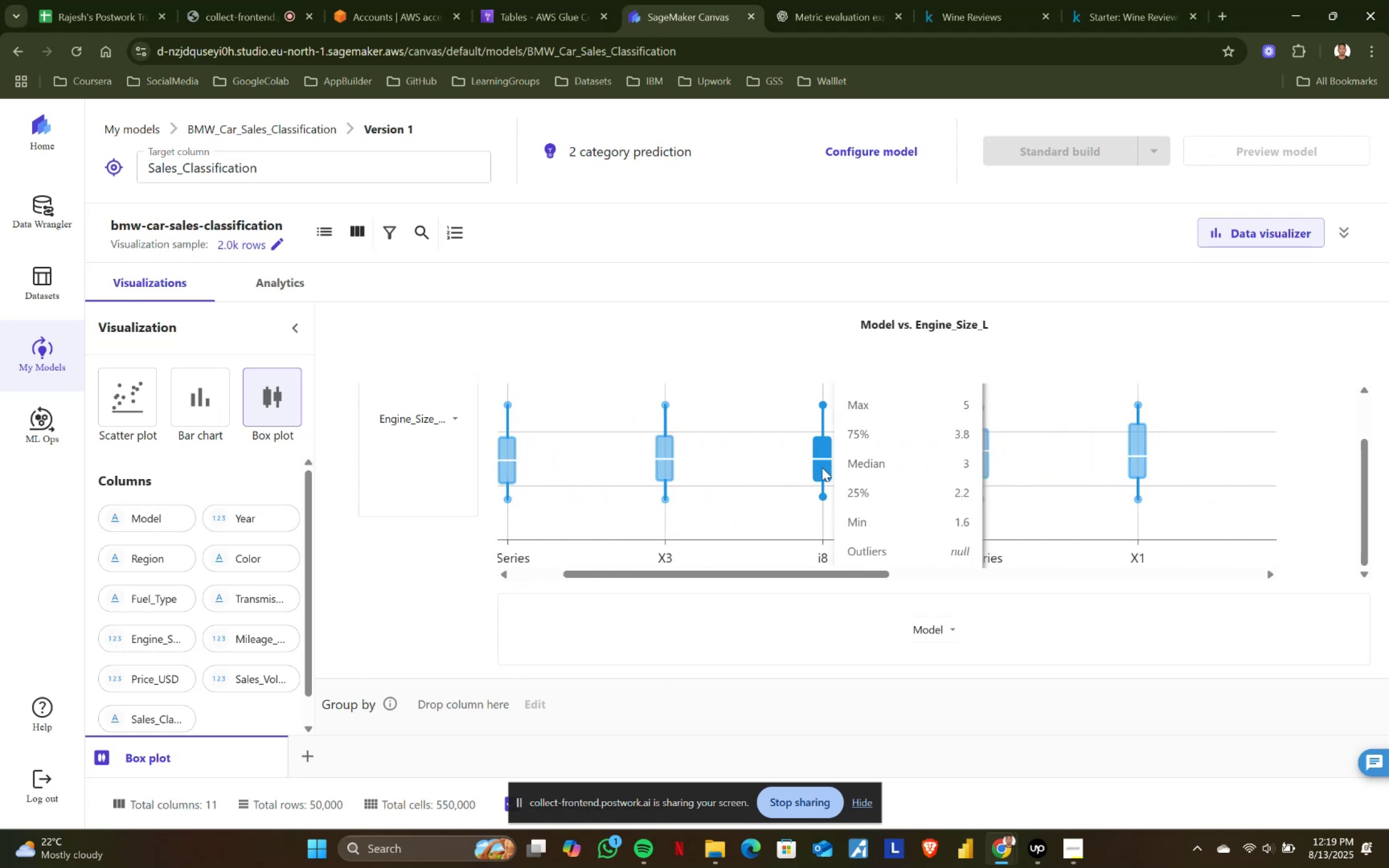 
scroll: coordinate [822, 468], scroll_direction: down, amount: 2.0
 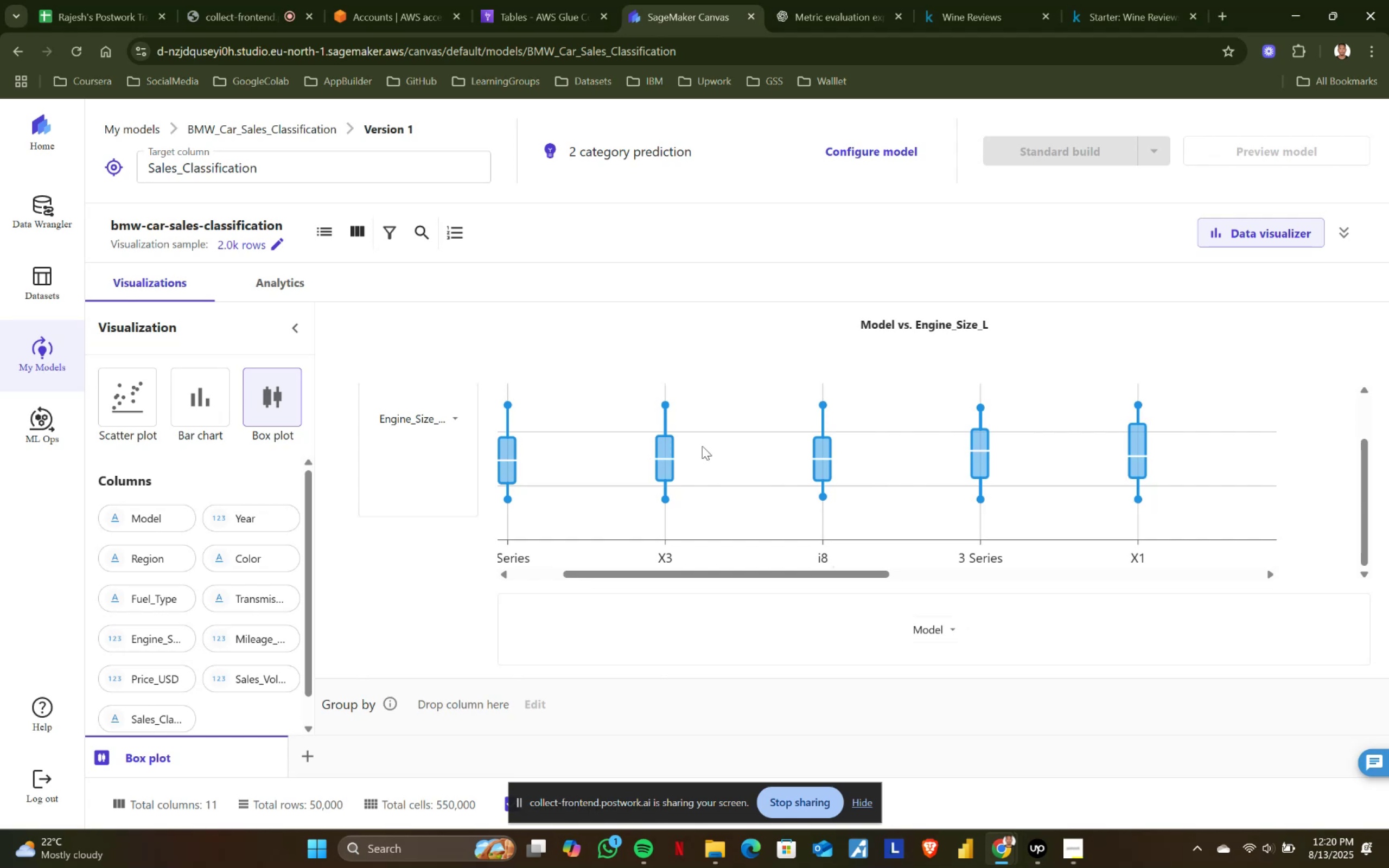 
wait(65.31)
 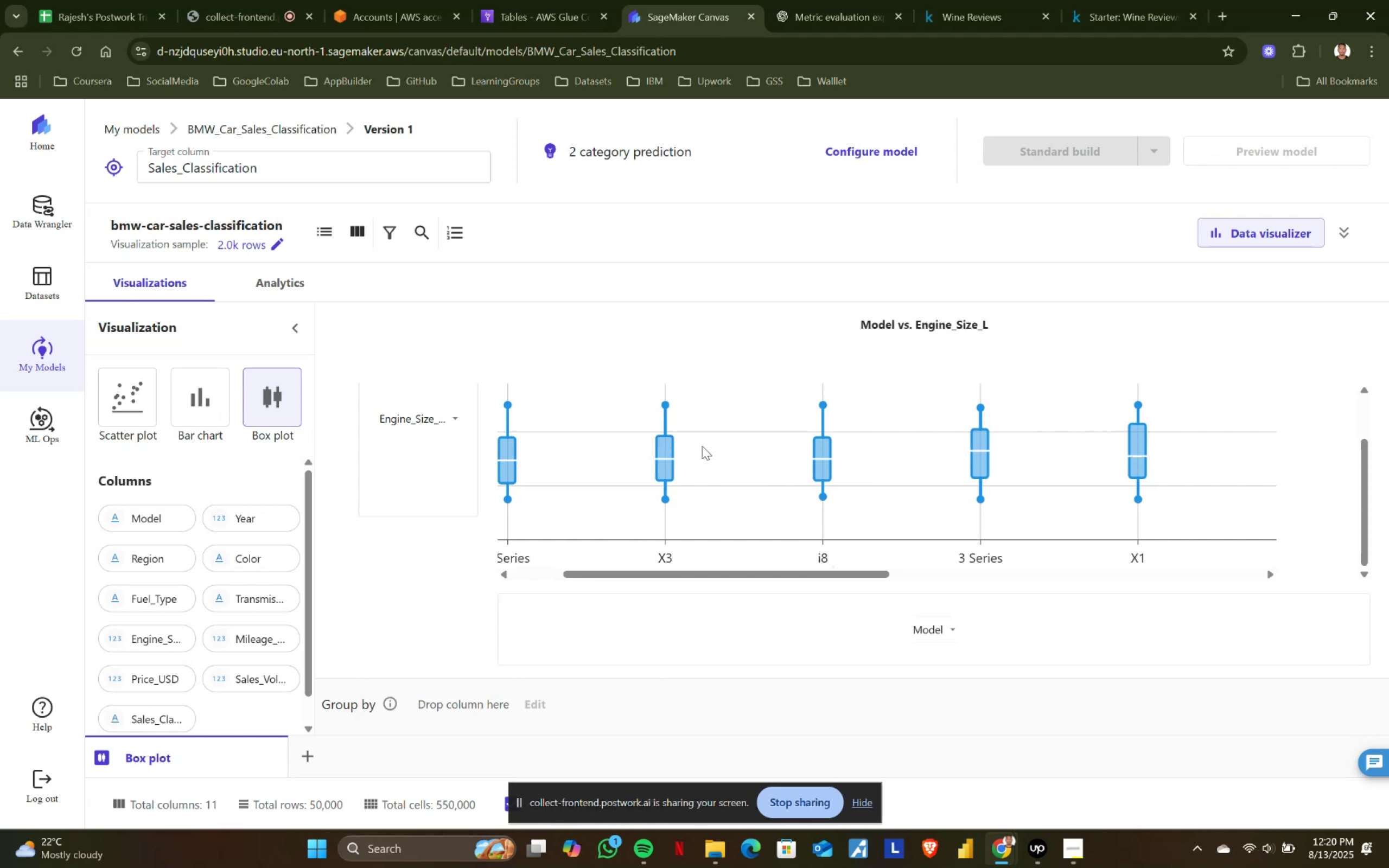 
mouse_move([829, 479])
 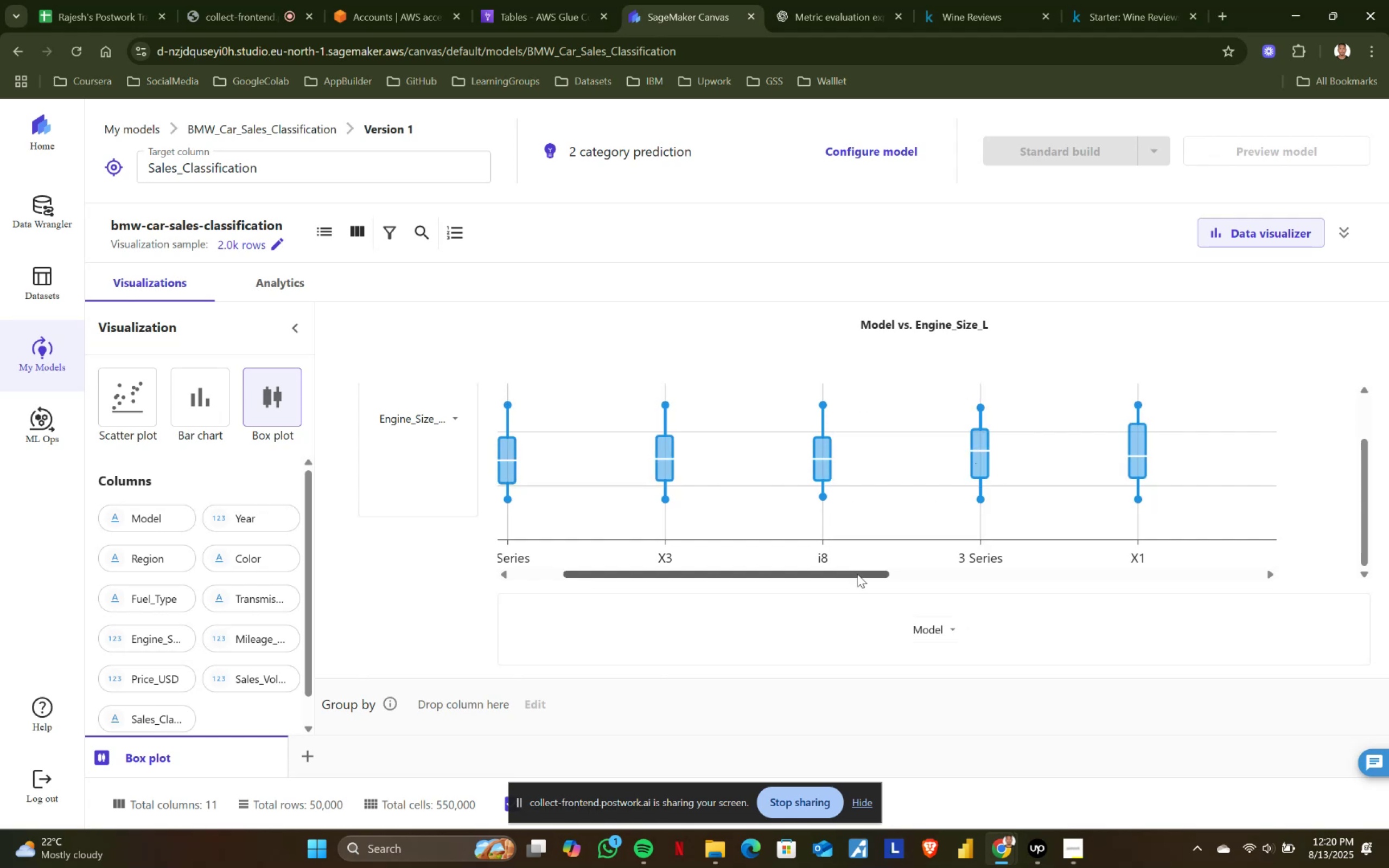 
left_click_drag(start_coordinate=[855, 576], to_coordinate=[911, 577])
 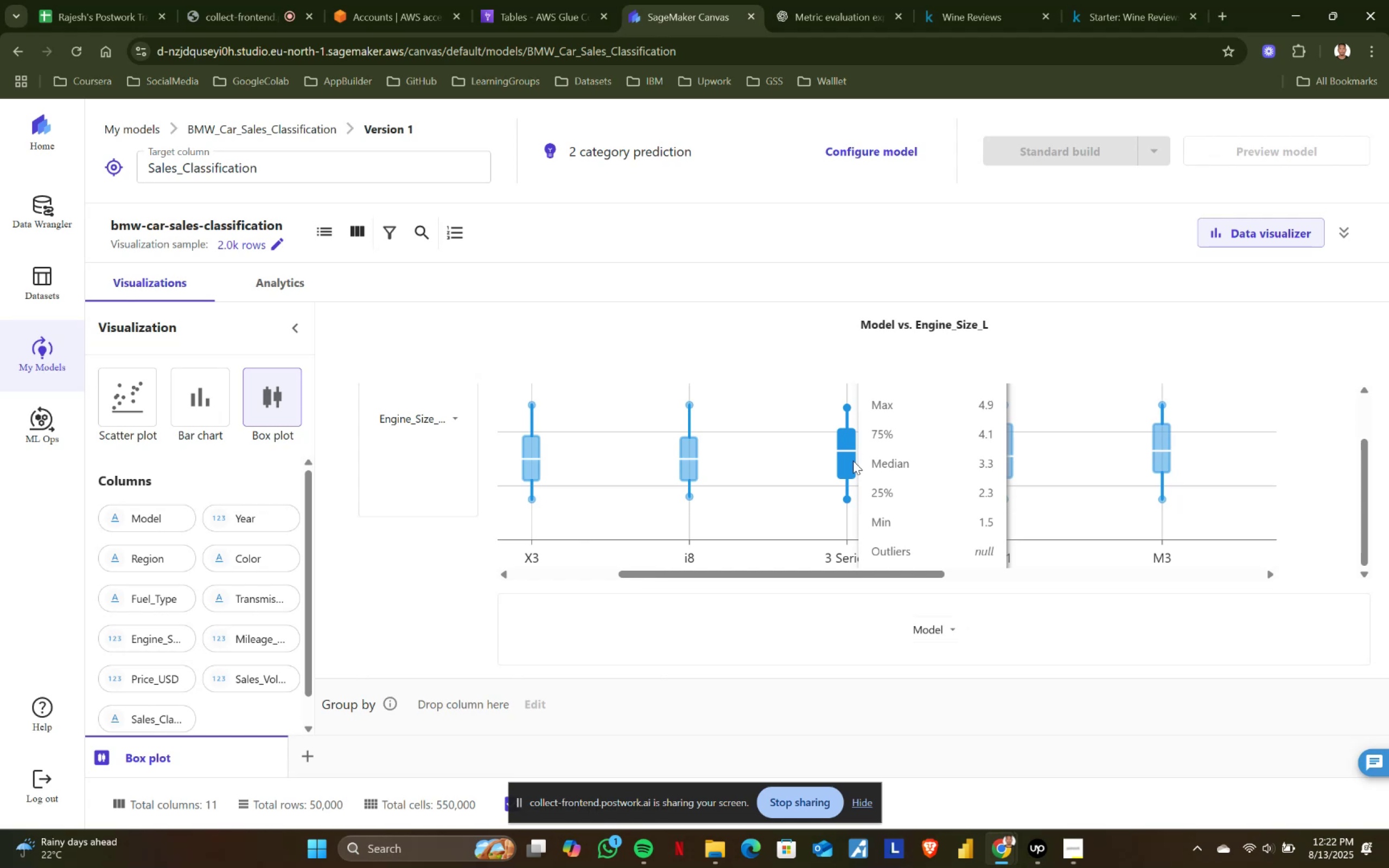 
wait(121.94)
 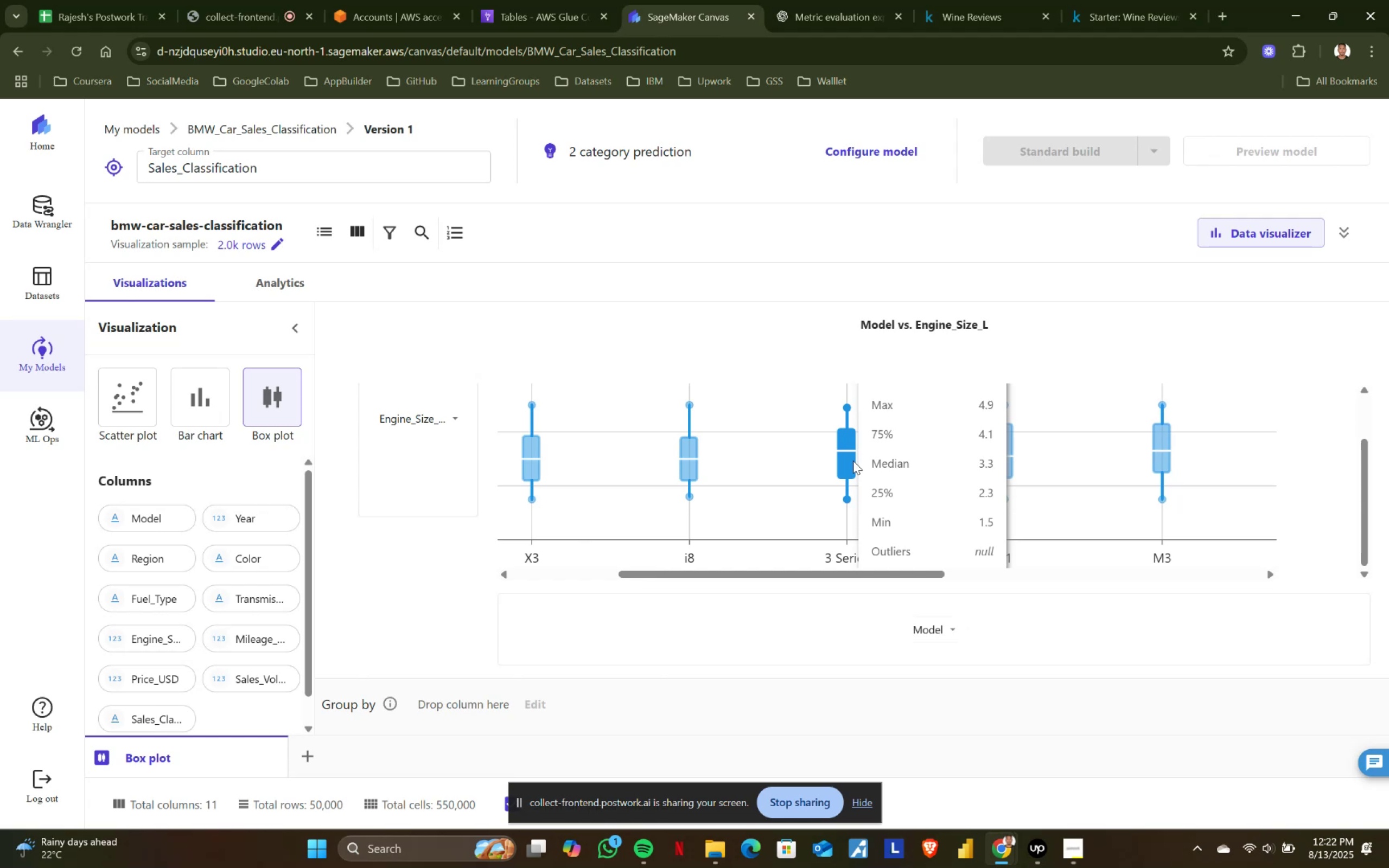 
mouse_move([1006, 440])
 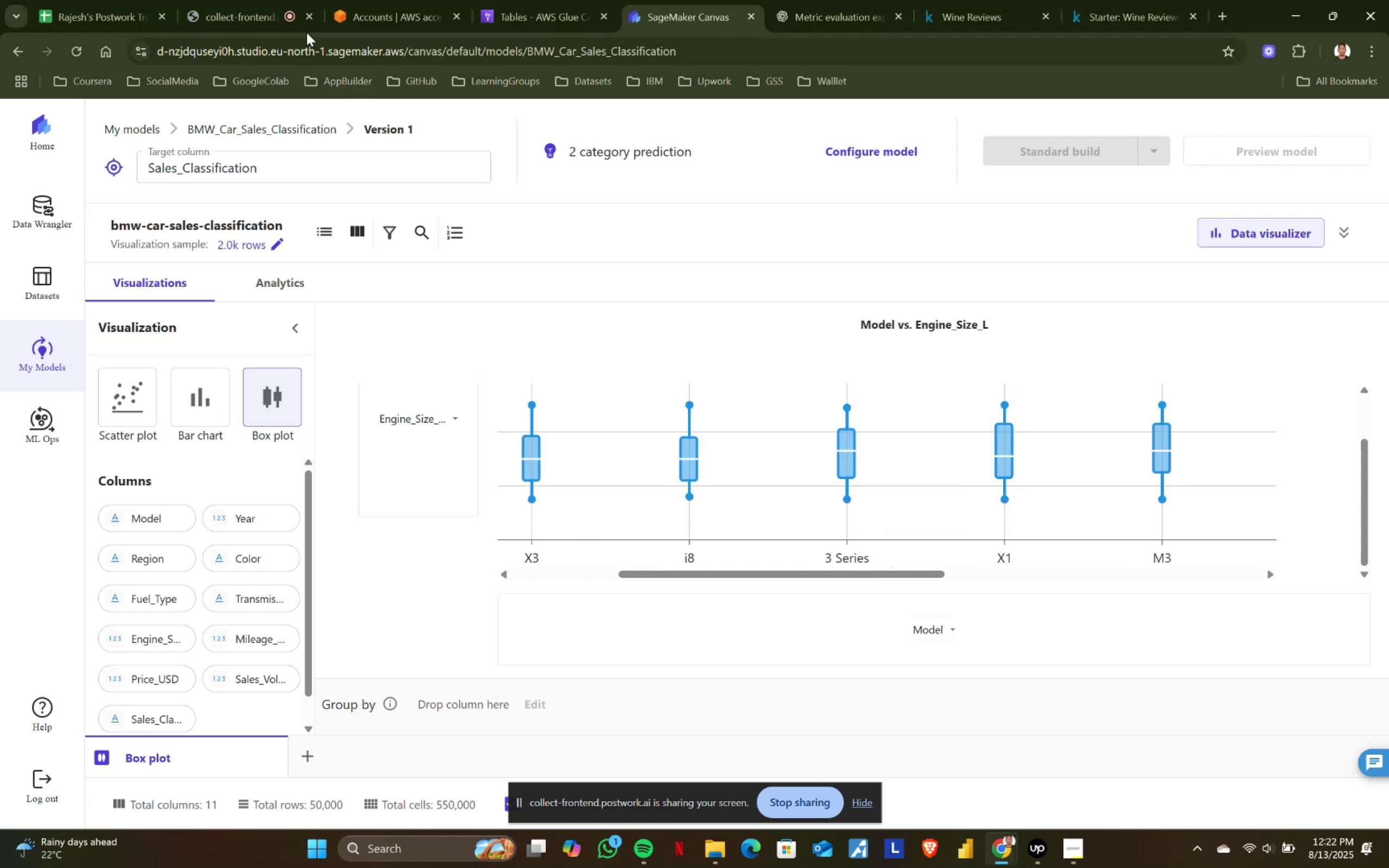 
left_click([252, 0])
 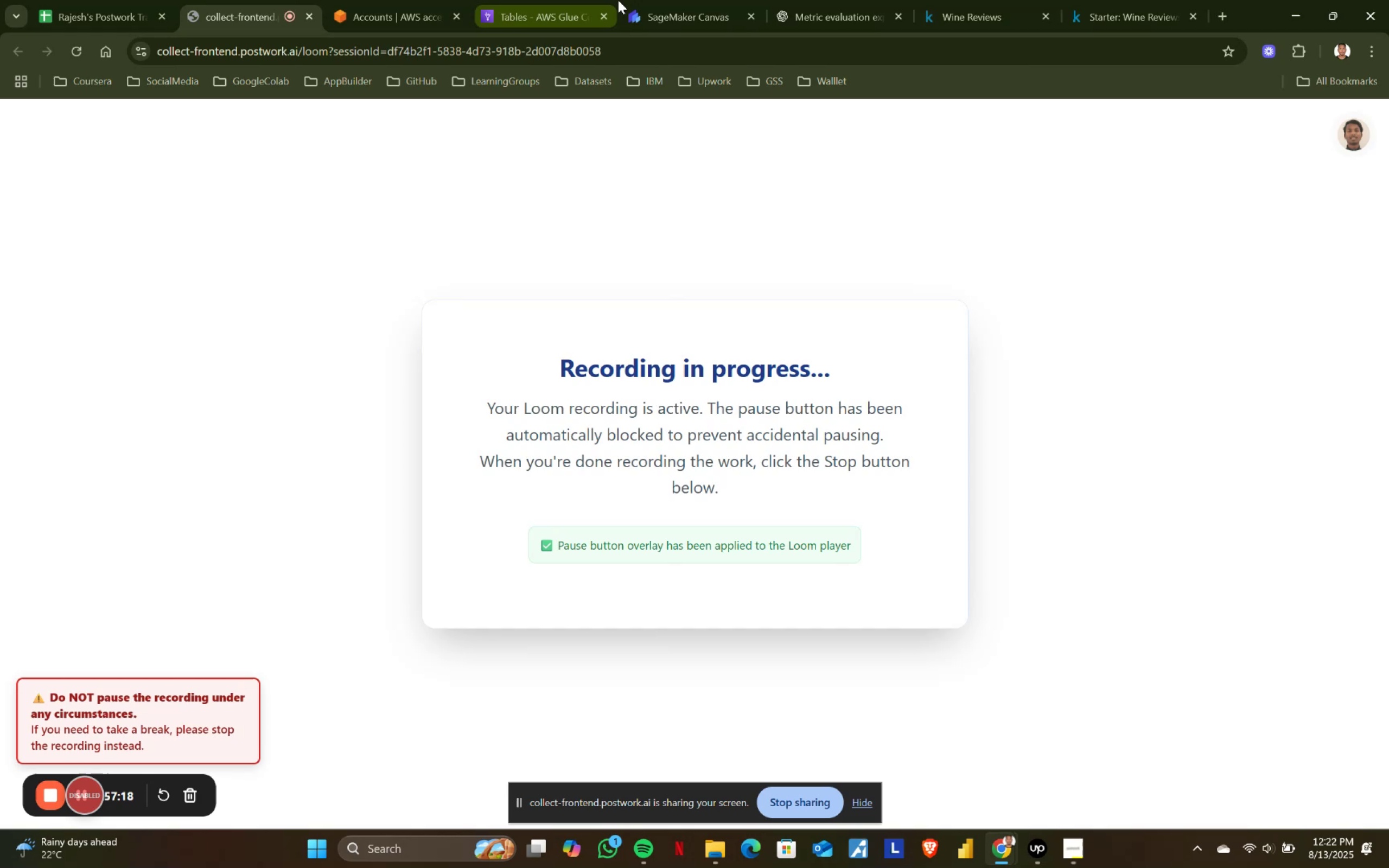 
left_click([627, 0])
 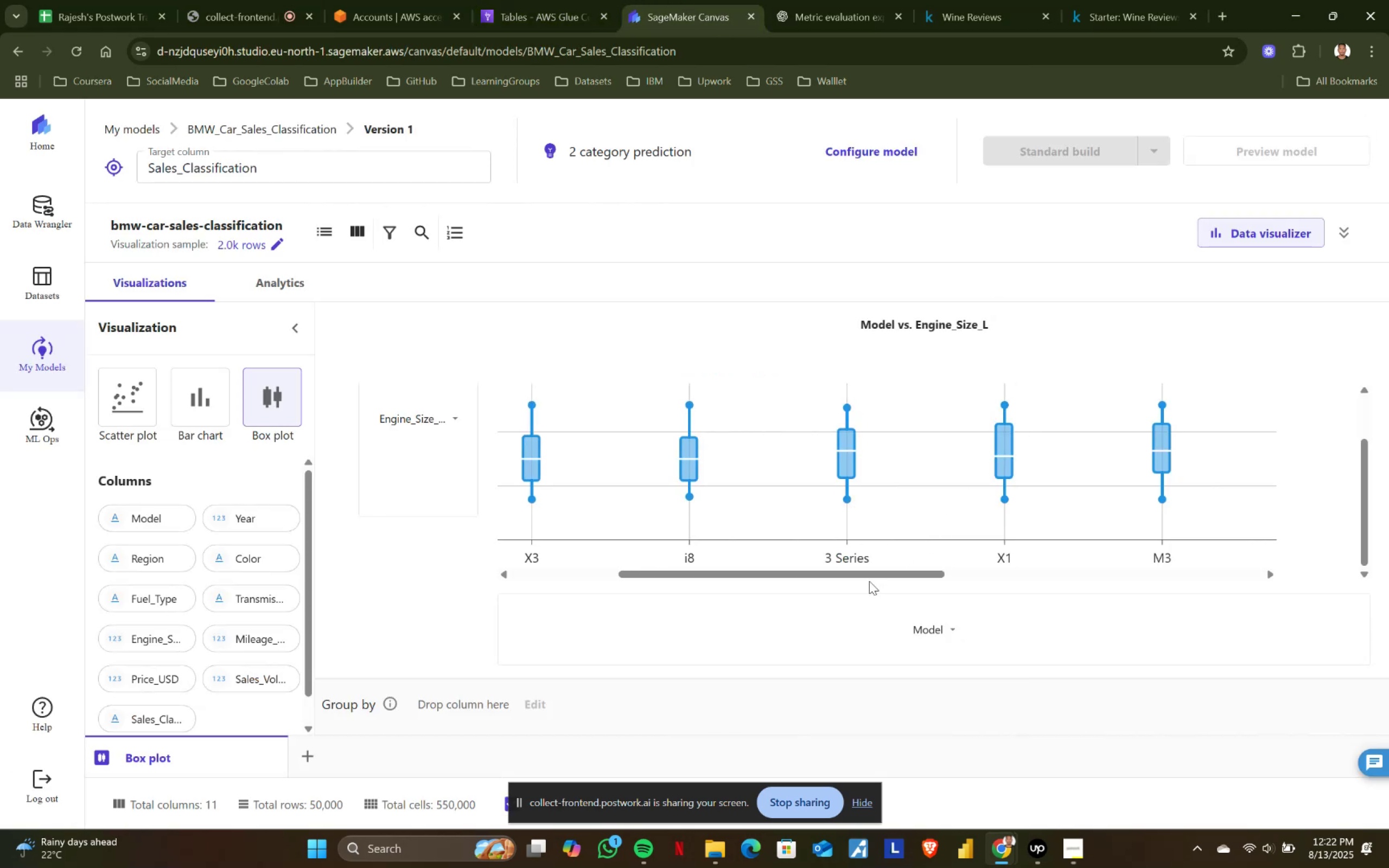 
key(VolumeUp)
 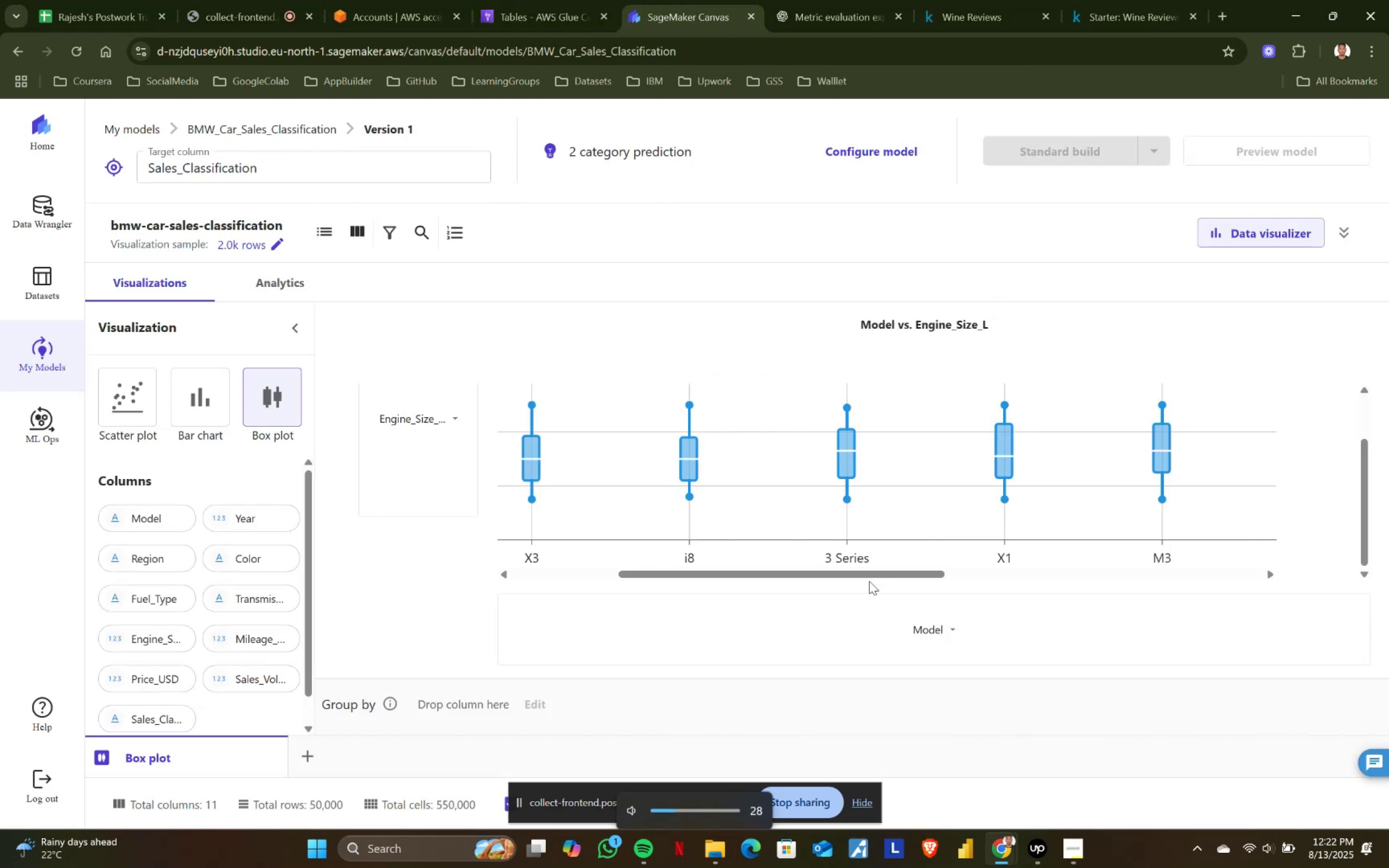 
key(VolumeUp)
 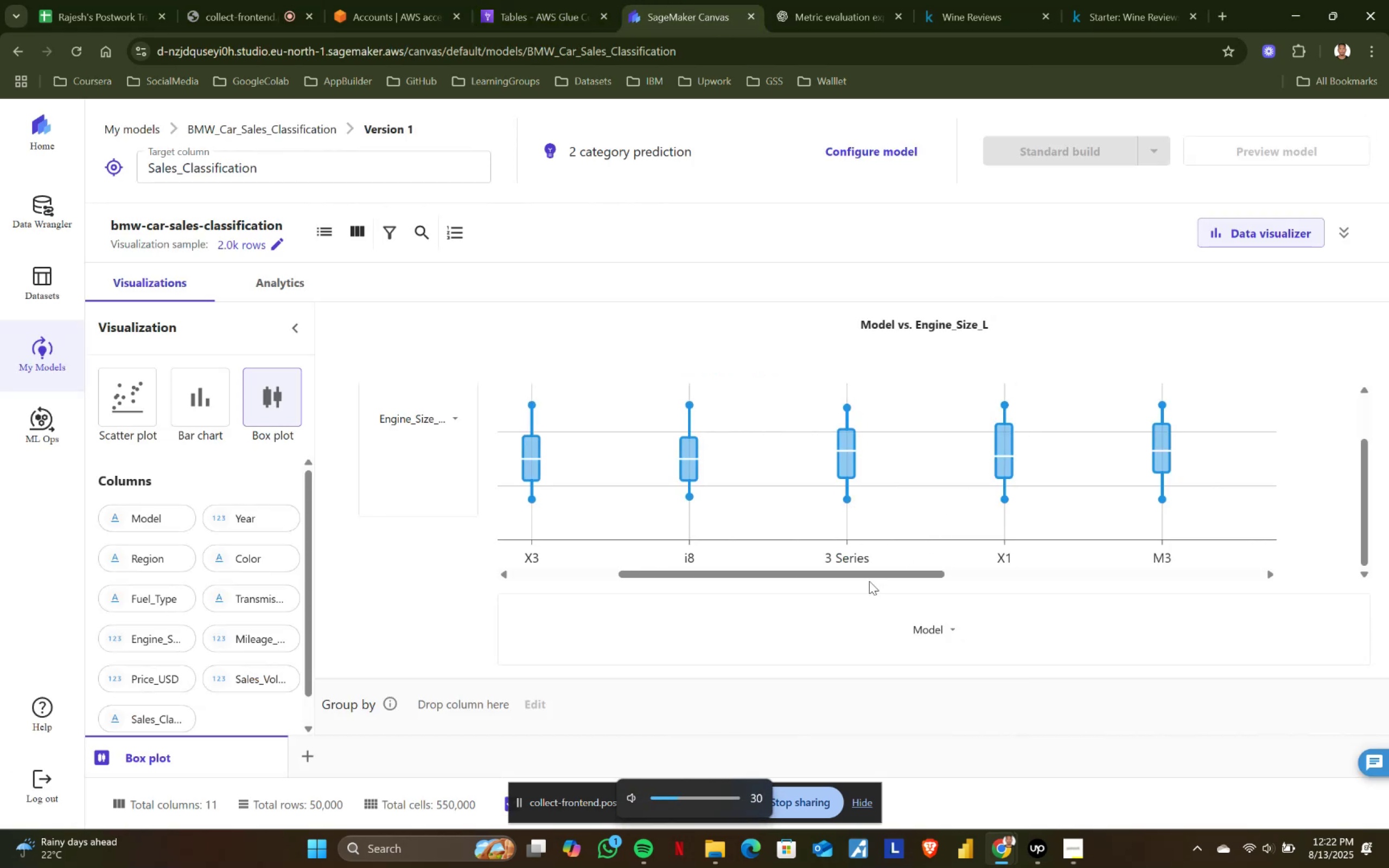 
key(VolumeUp)
 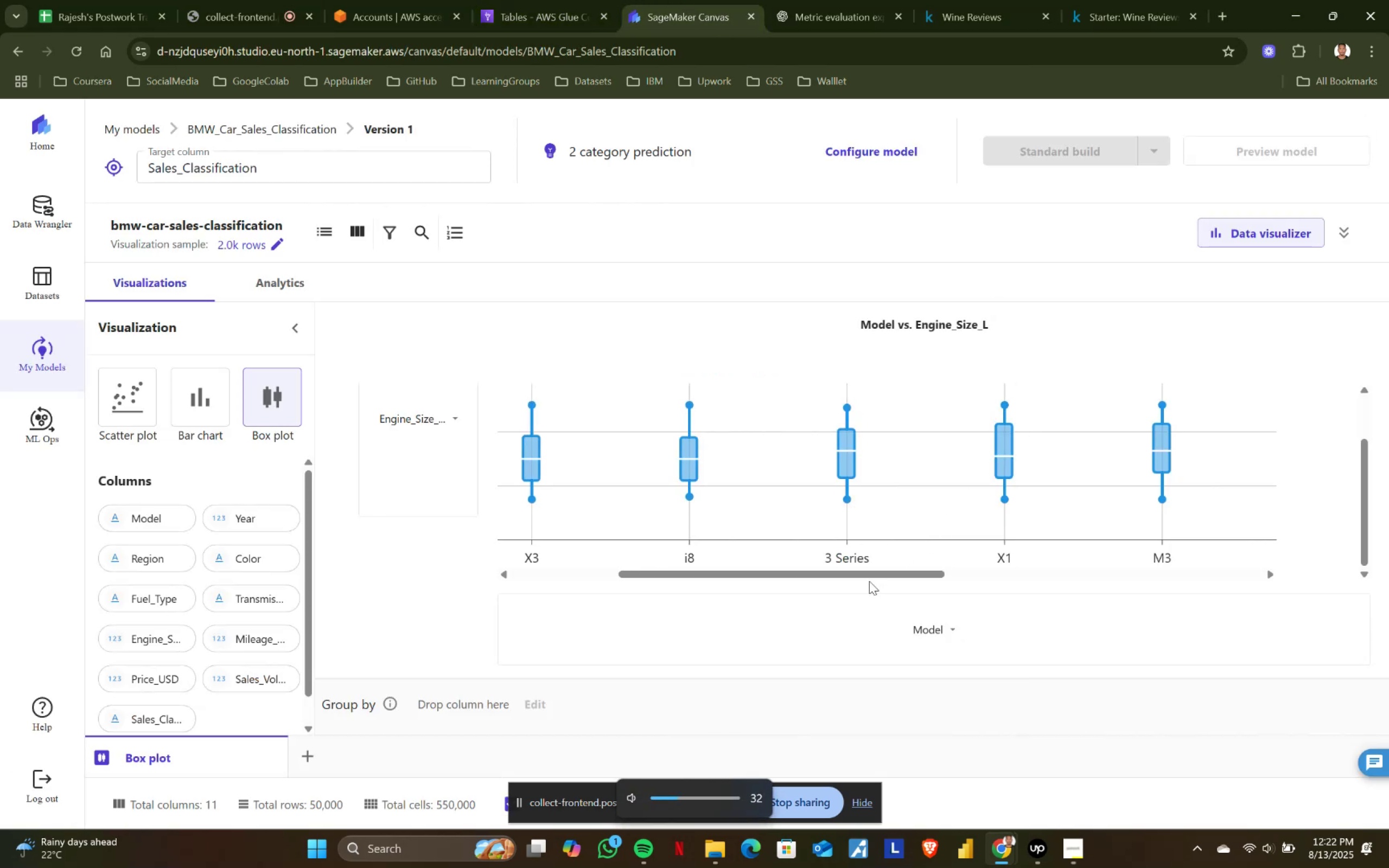 
key(VolumeUp)
 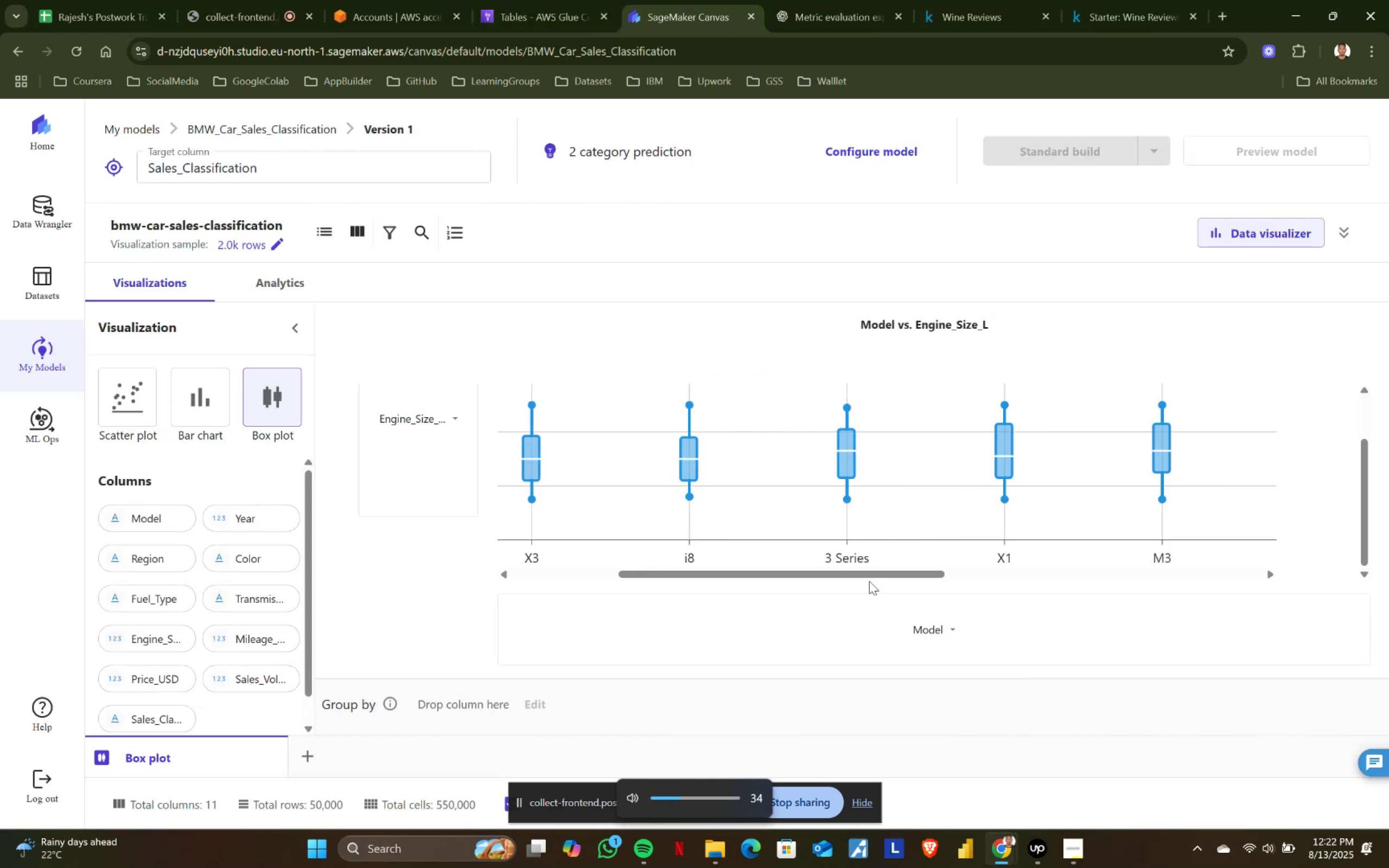 
key(VolumeUp)
 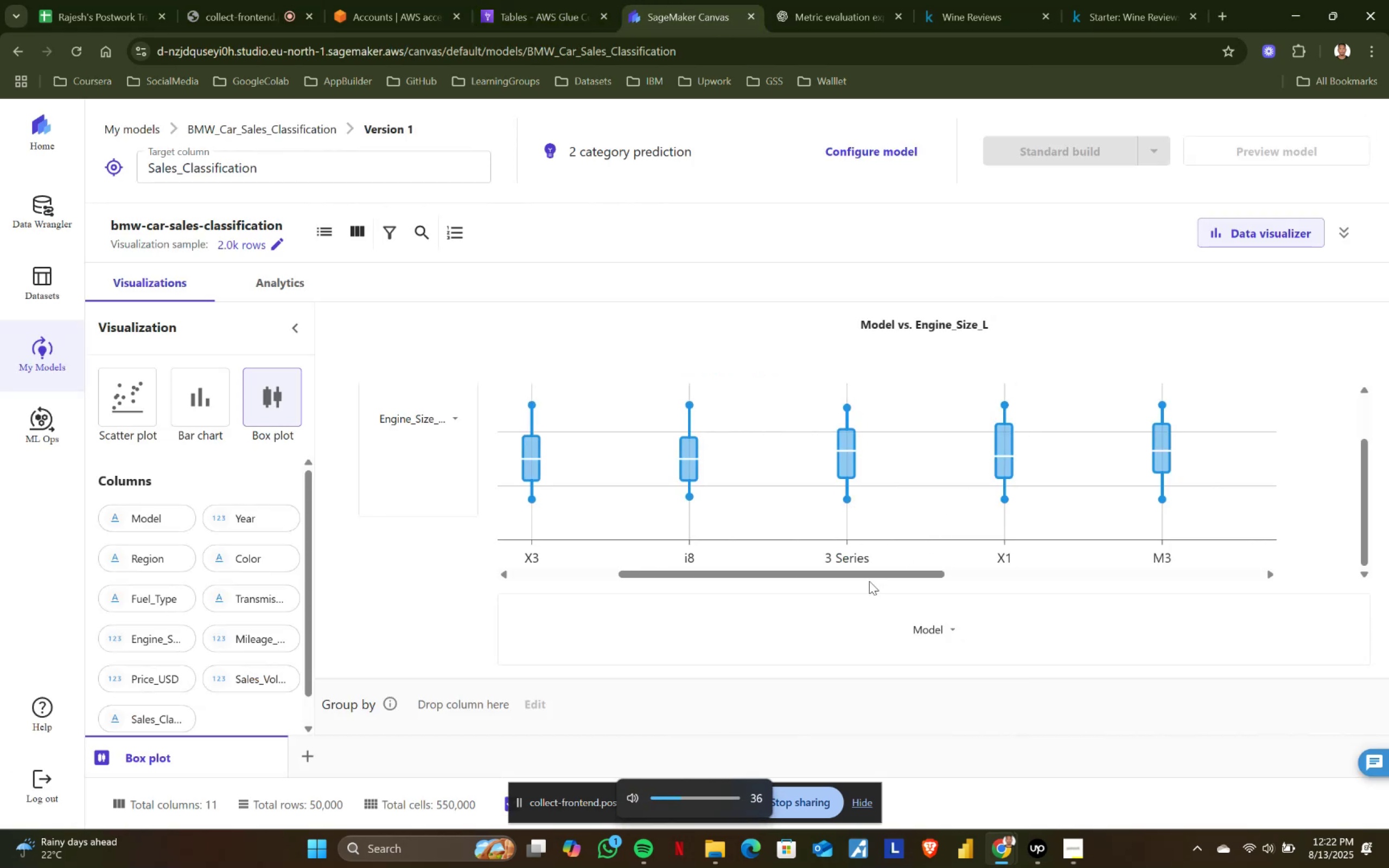 
key(VolumeUp)
 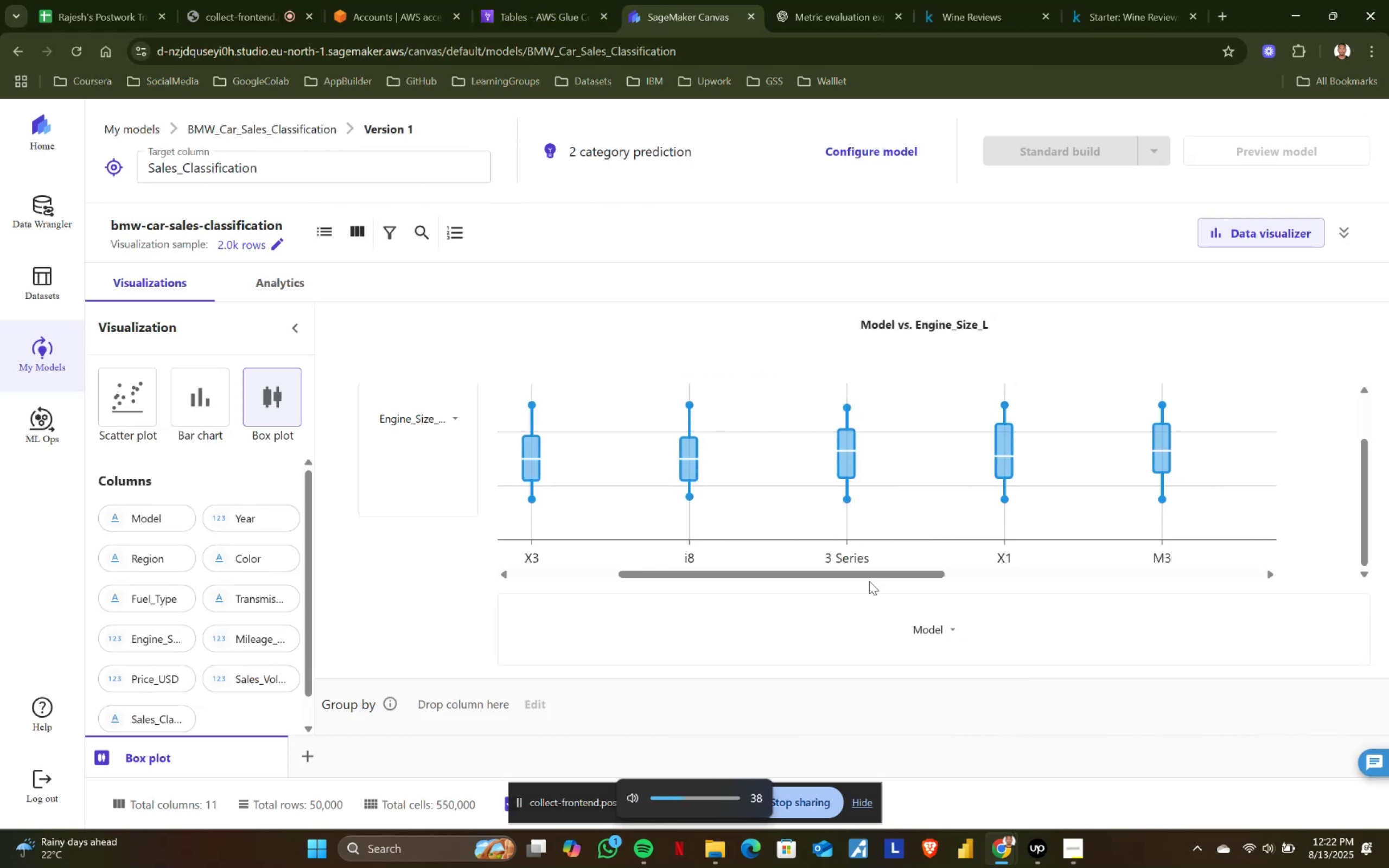 
key(VolumeUp)
 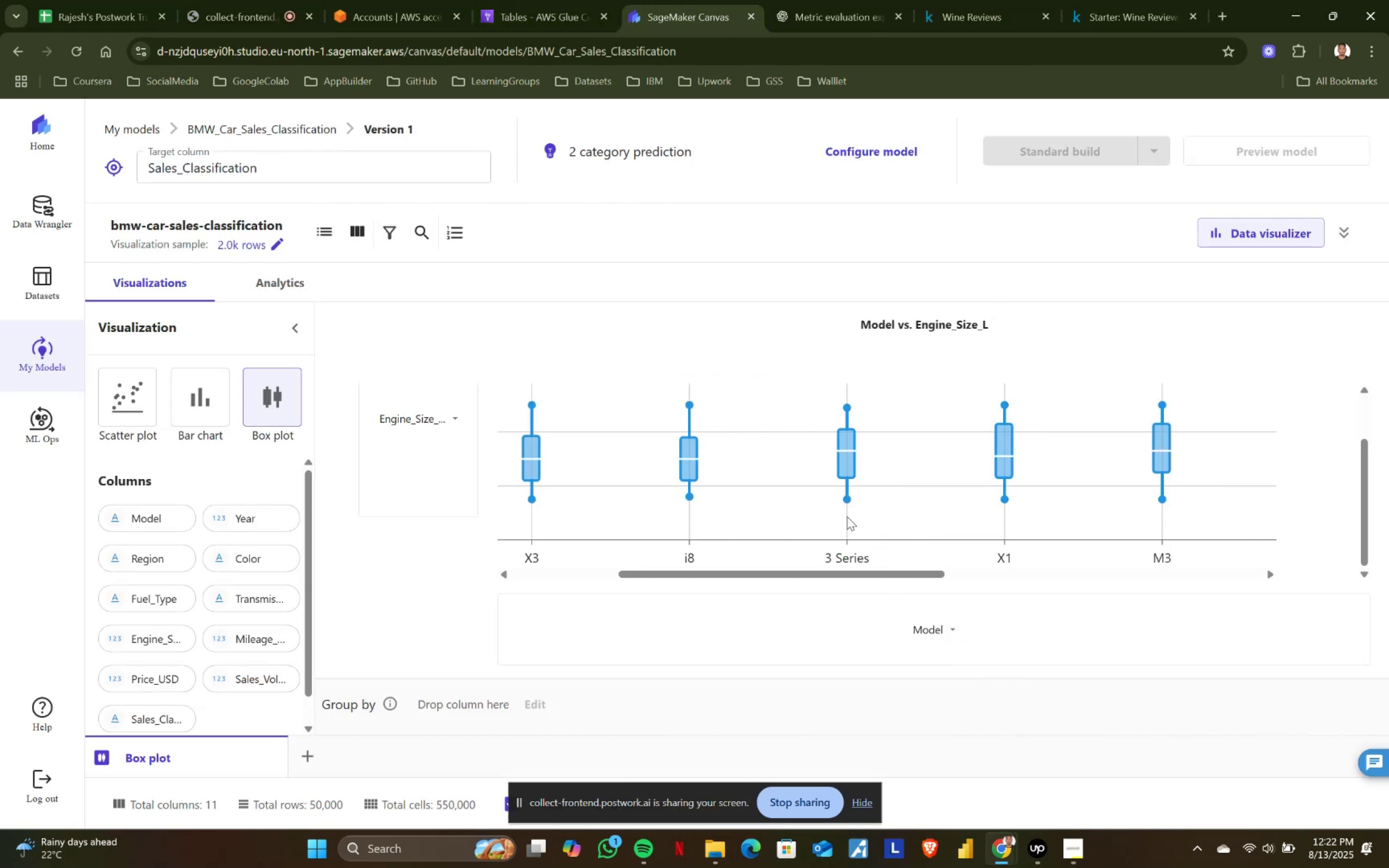 
key(PlayPause)
 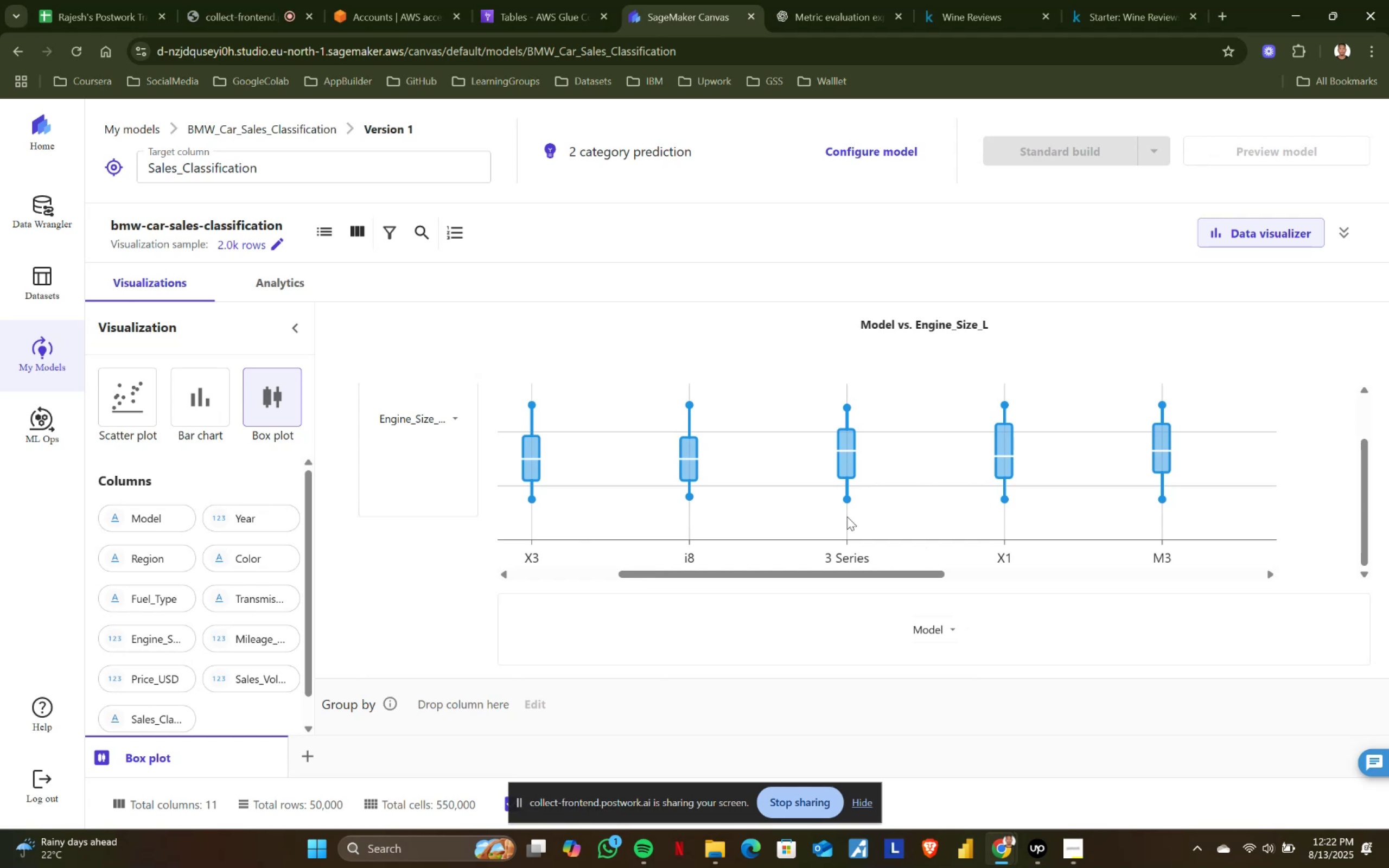 
mouse_move([990, 451])
 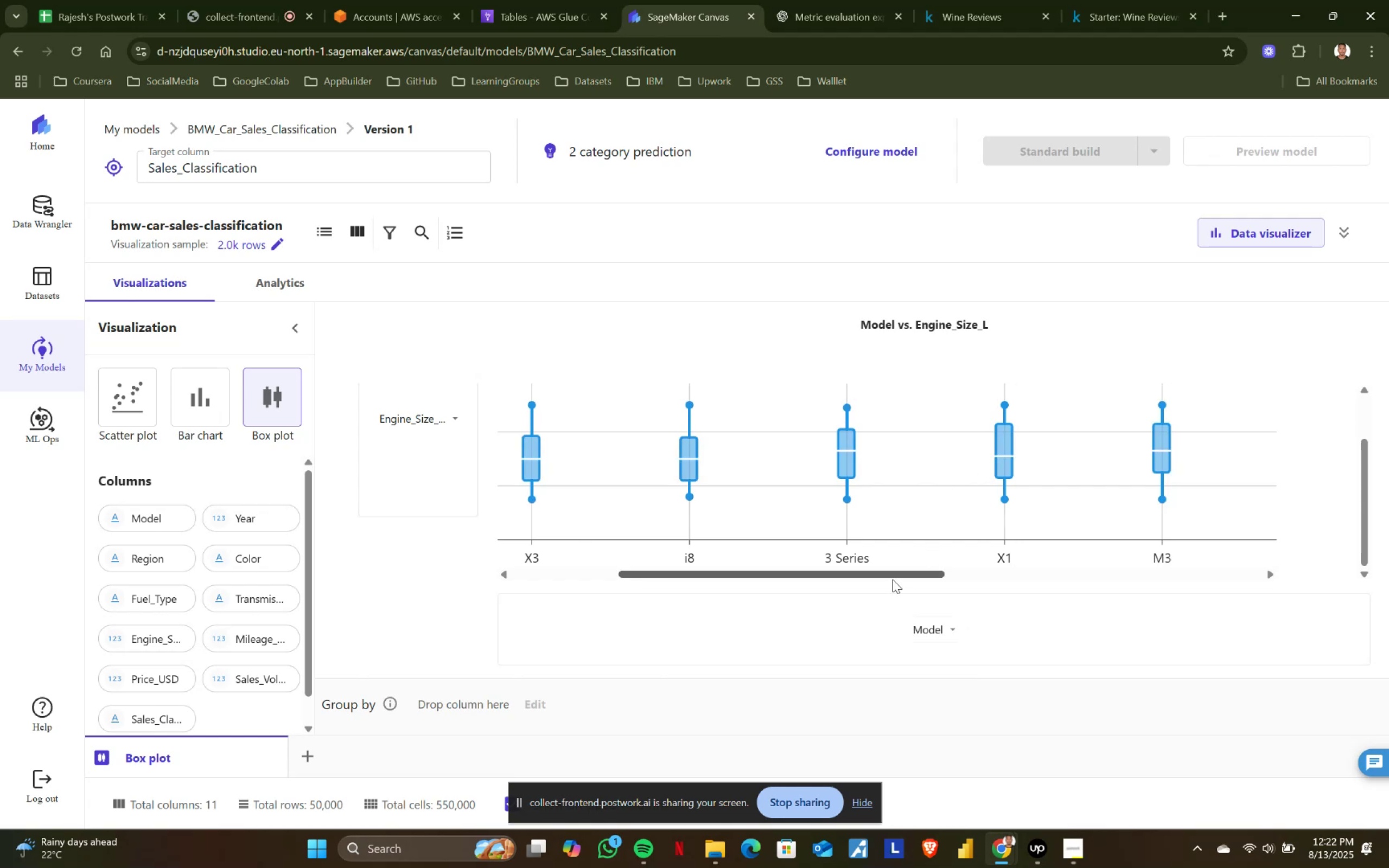 
left_click_drag(start_coordinate=[898, 575], to_coordinate=[1004, 569])
 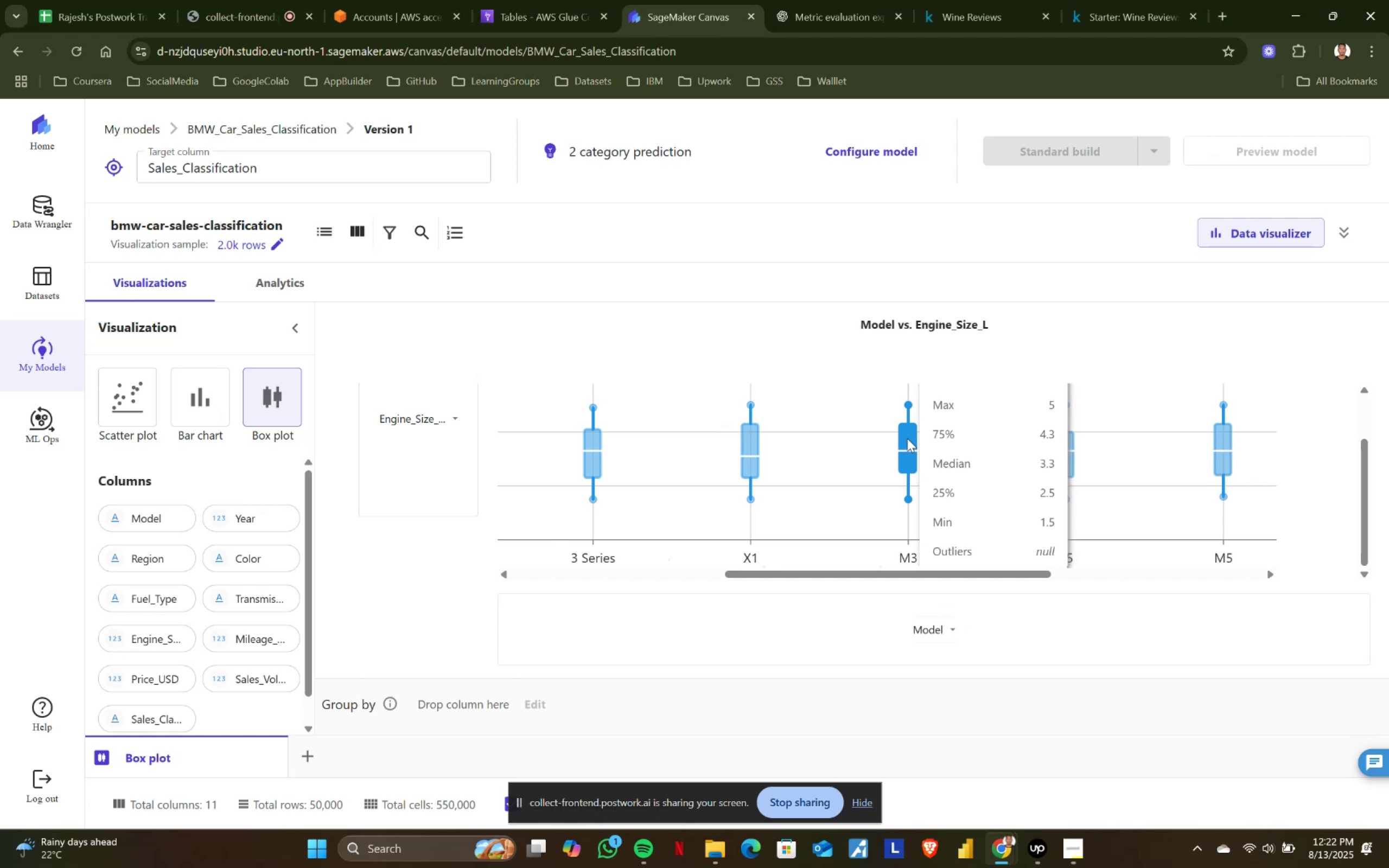 
wait(13.82)
 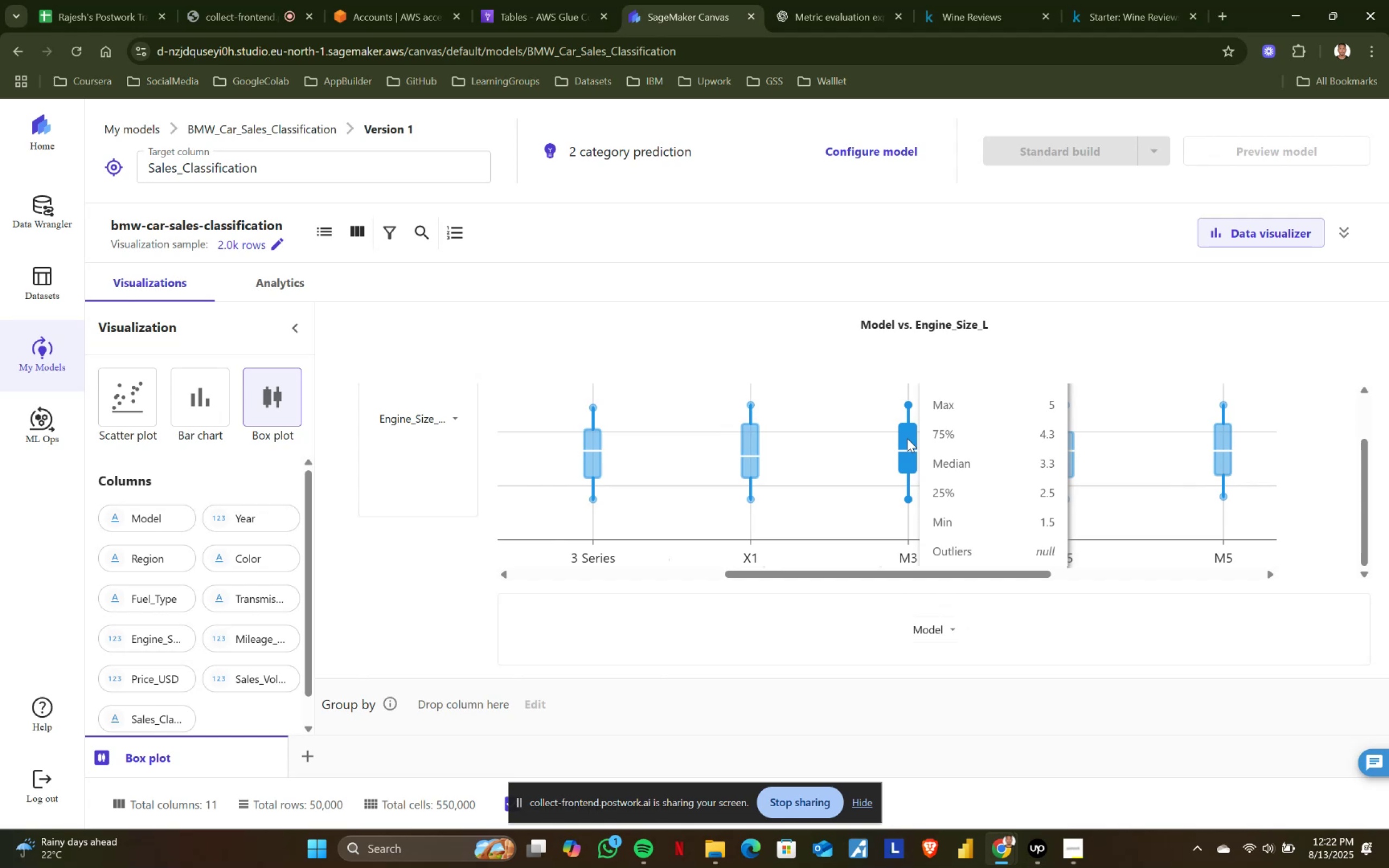 
left_click([1040, 854])
 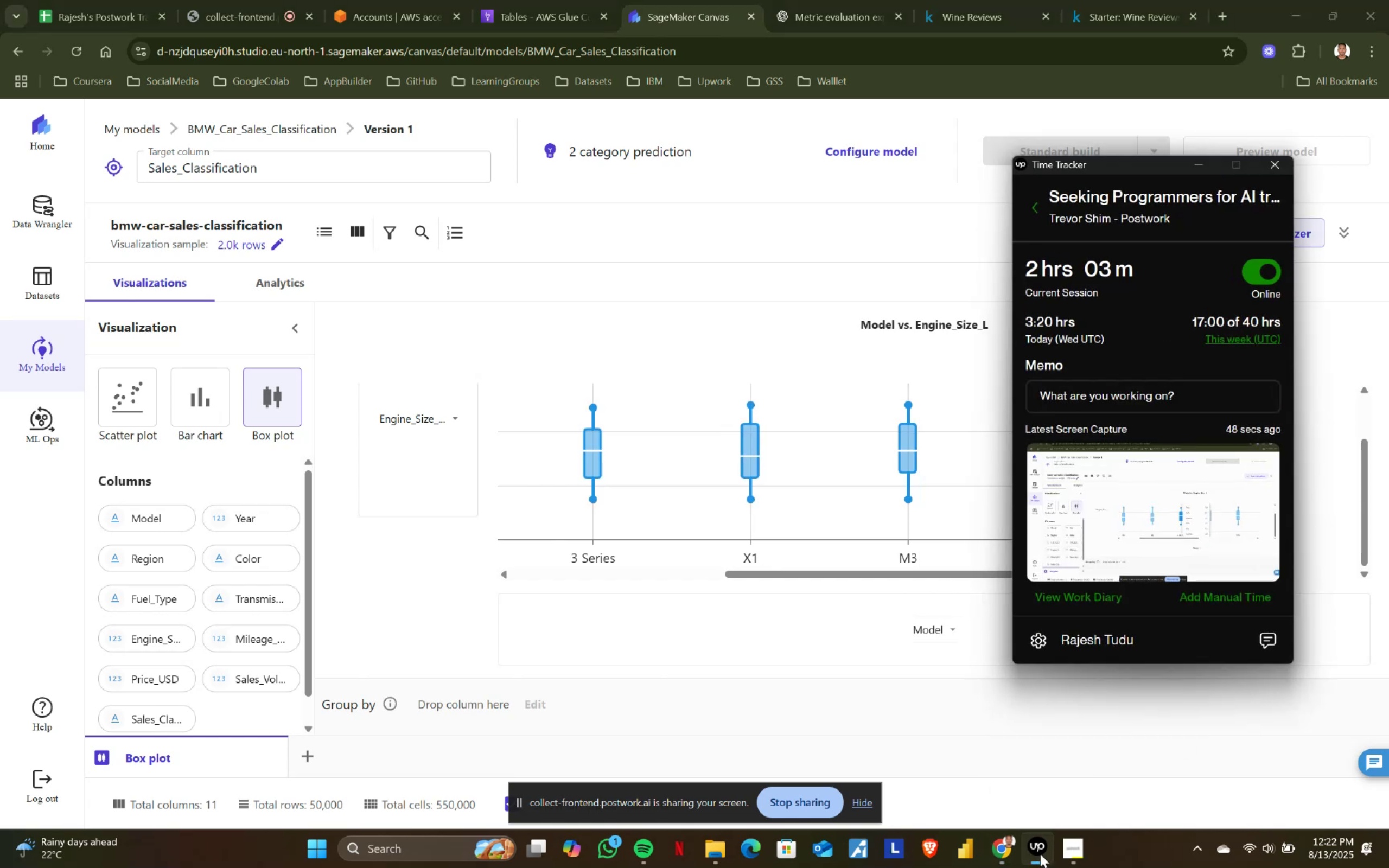 
left_click([1040, 854])
 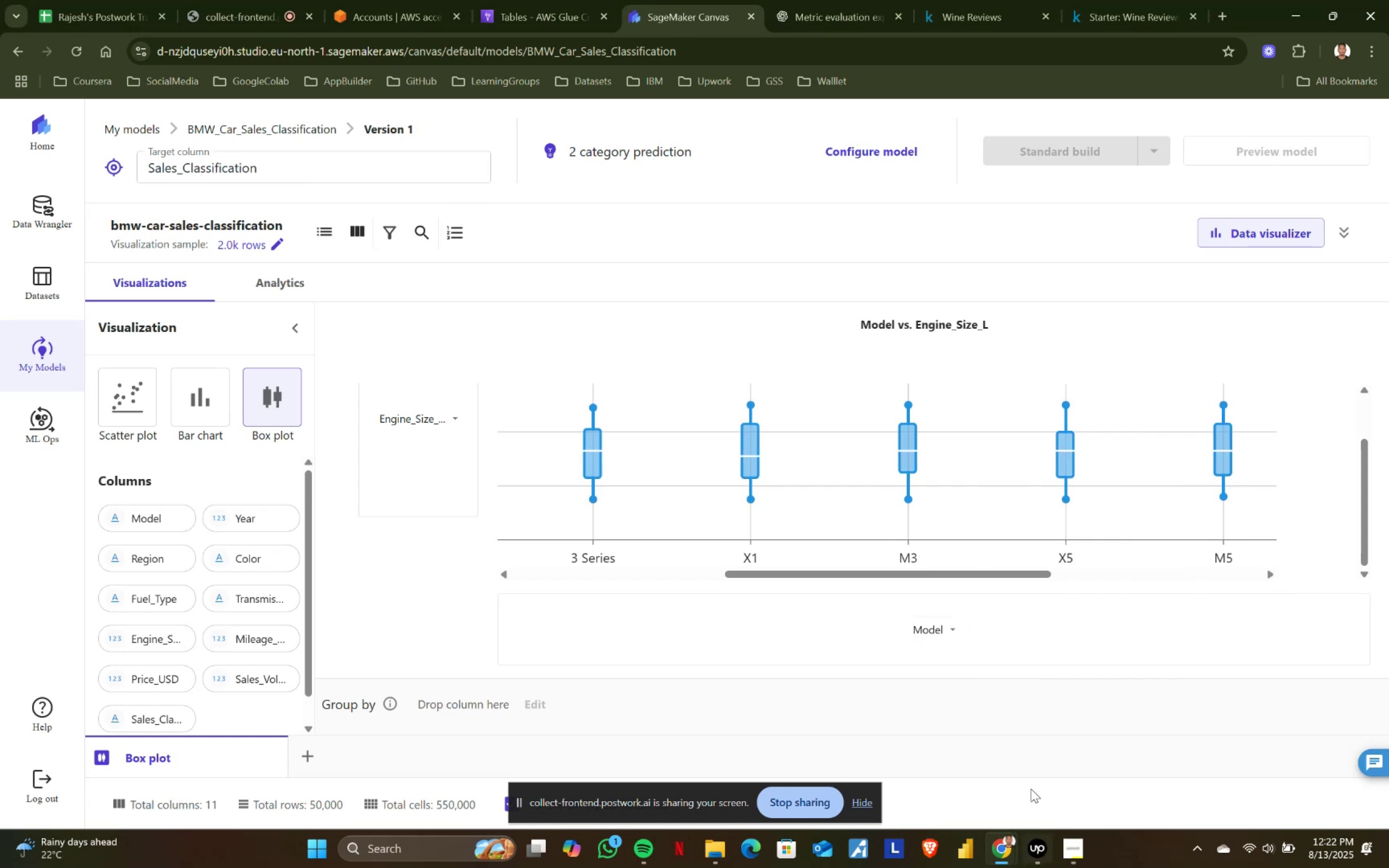 
left_click_drag(start_coordinate=[997, 574], to_coordinate=[1056, 571])
 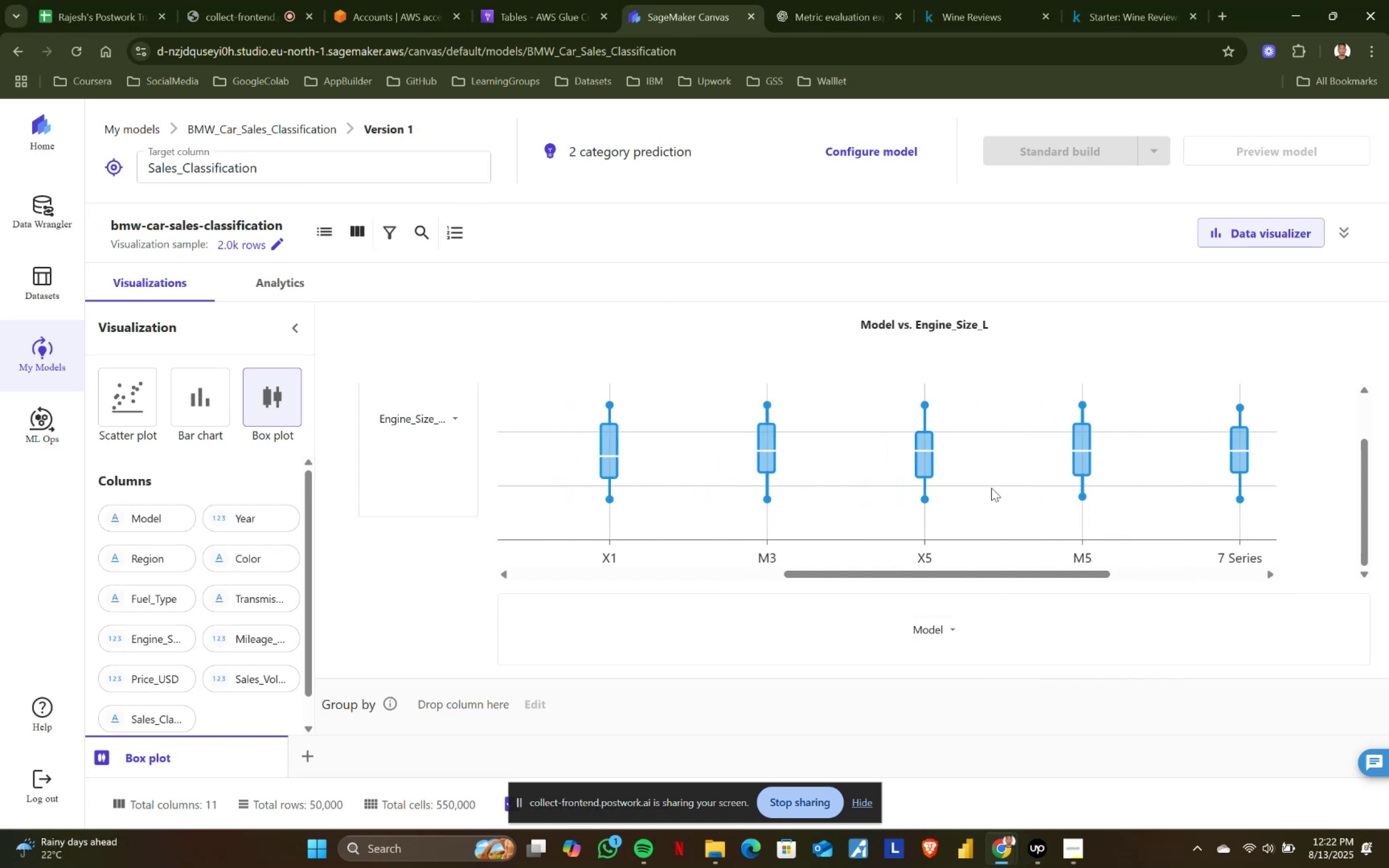 
mouse_move([910, 439])
 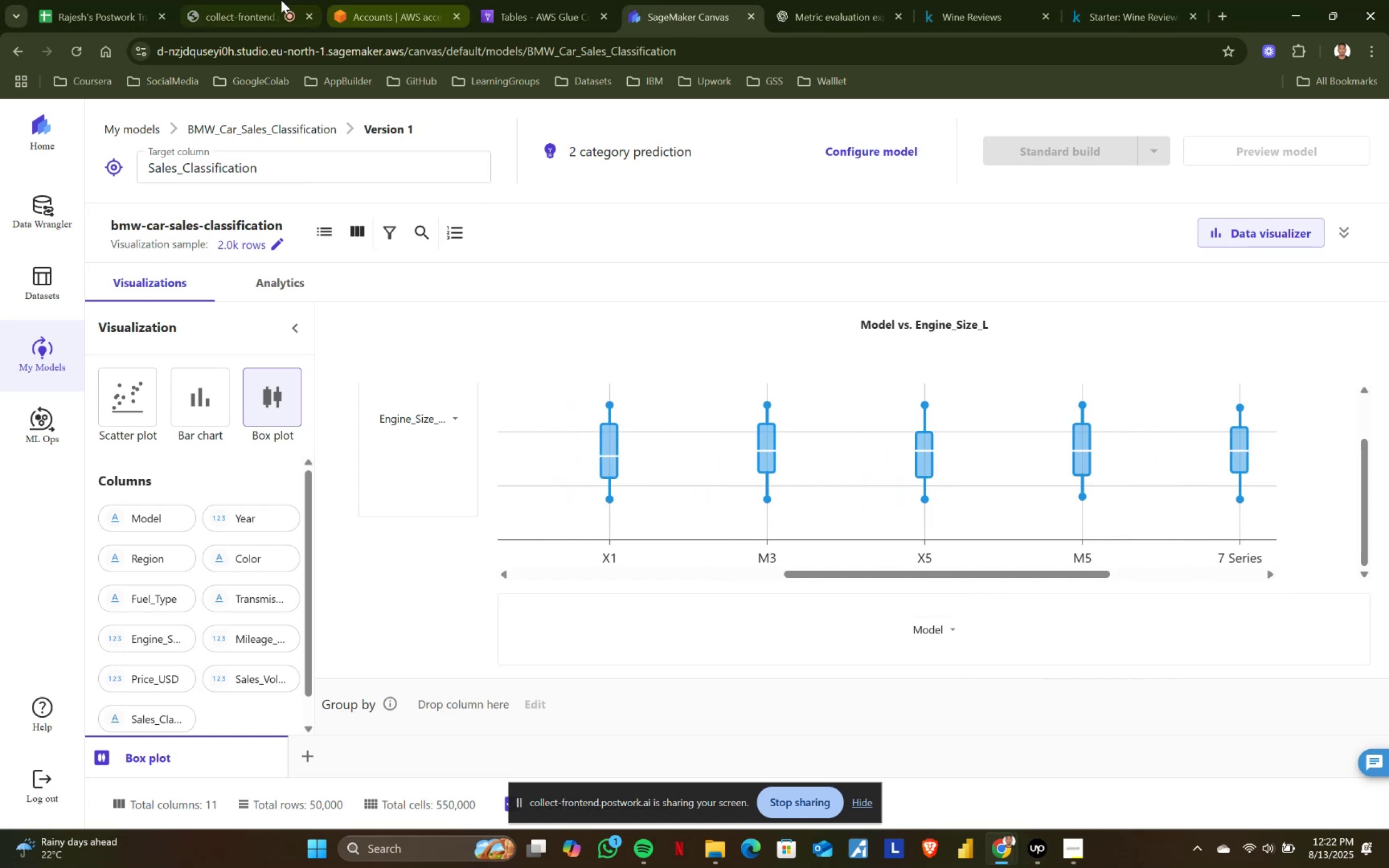 
left_click([255, 0])
 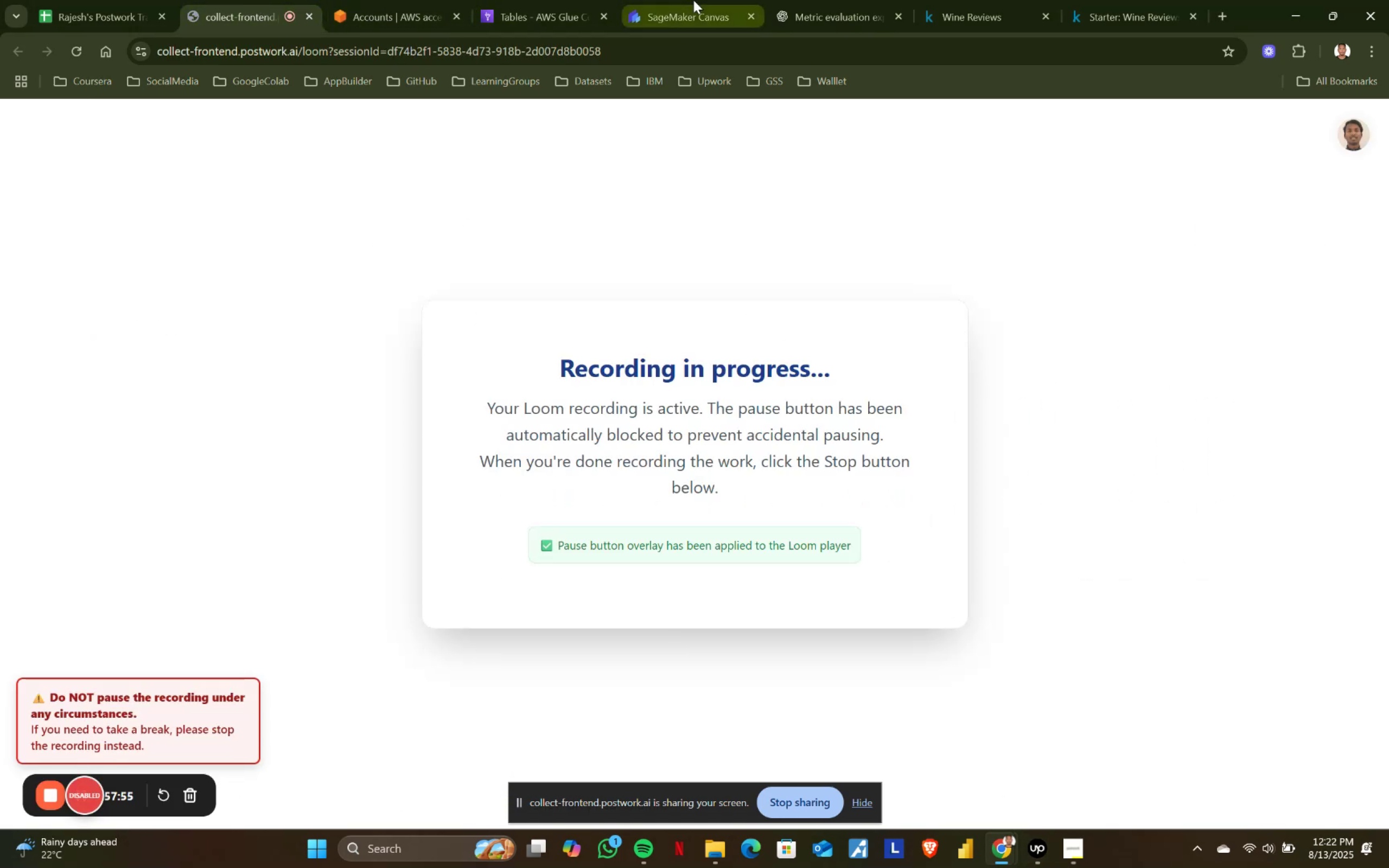 
left_click([693, 0])
 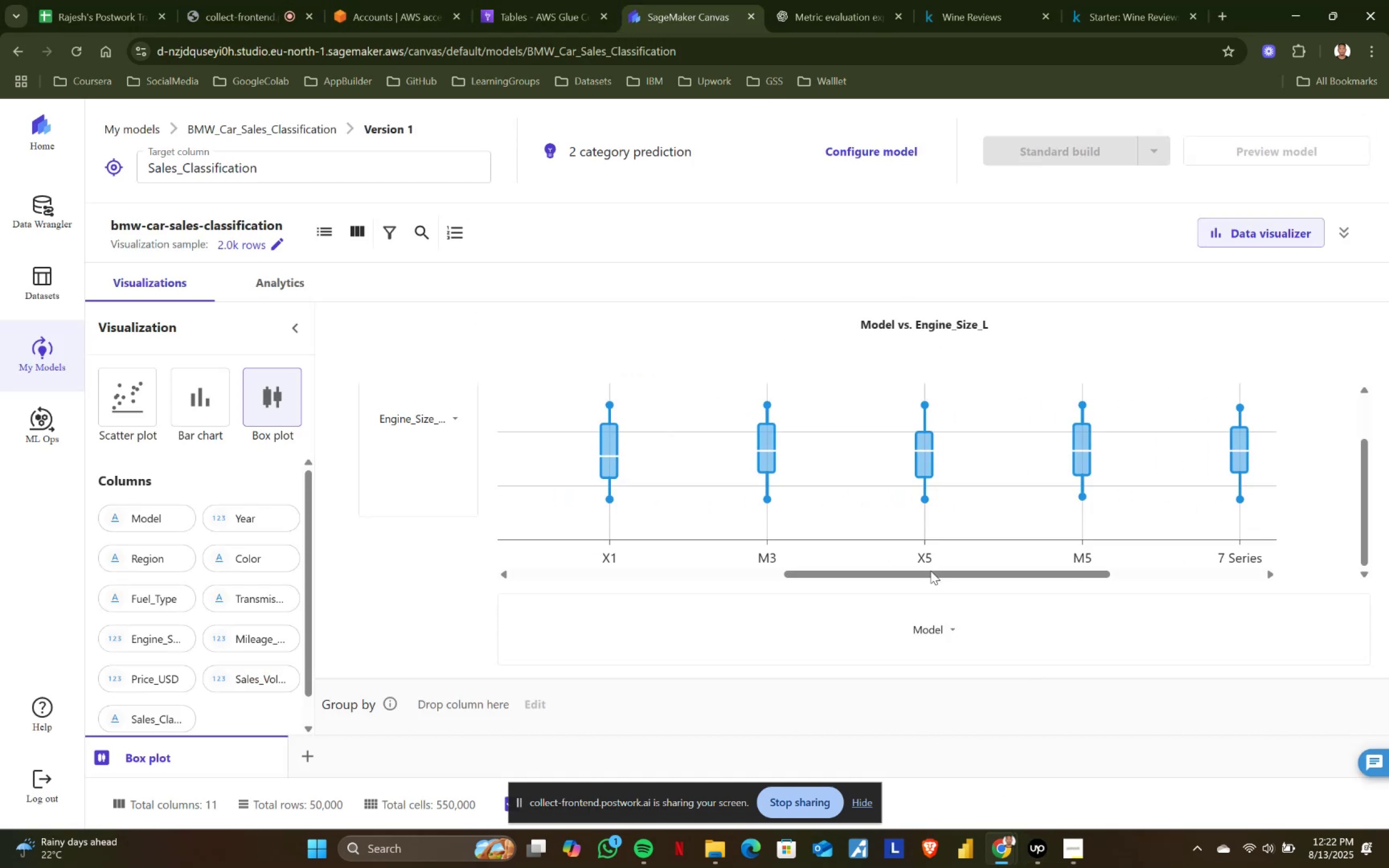 
left_click_drag(start_coordinate=[955, 575], to_coordinate=[1046, 576])
 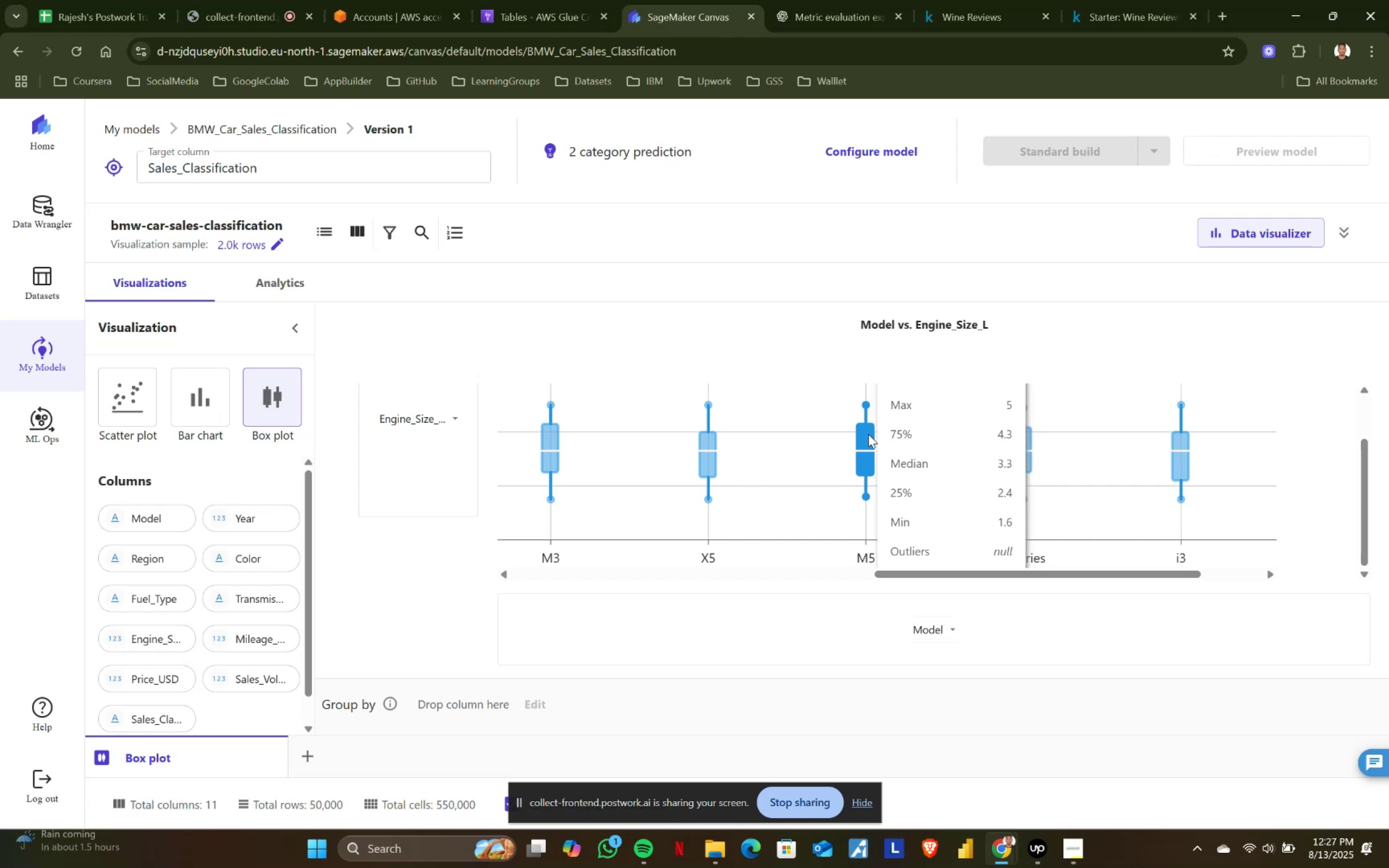 
wait(261.96)
 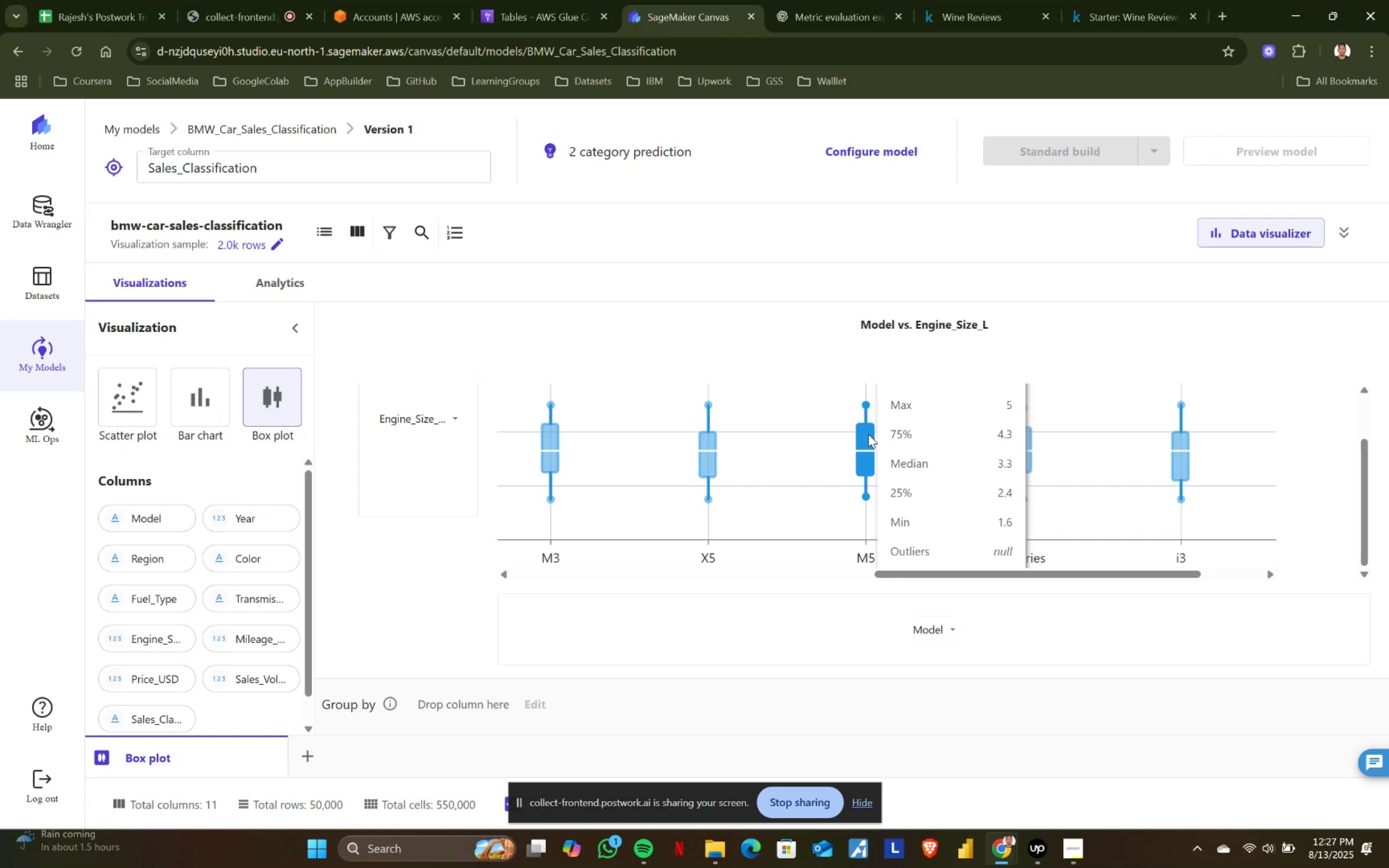 
left_click_drag(start_coordinate=[927, 579], to_coordinate=[1030, 575])
 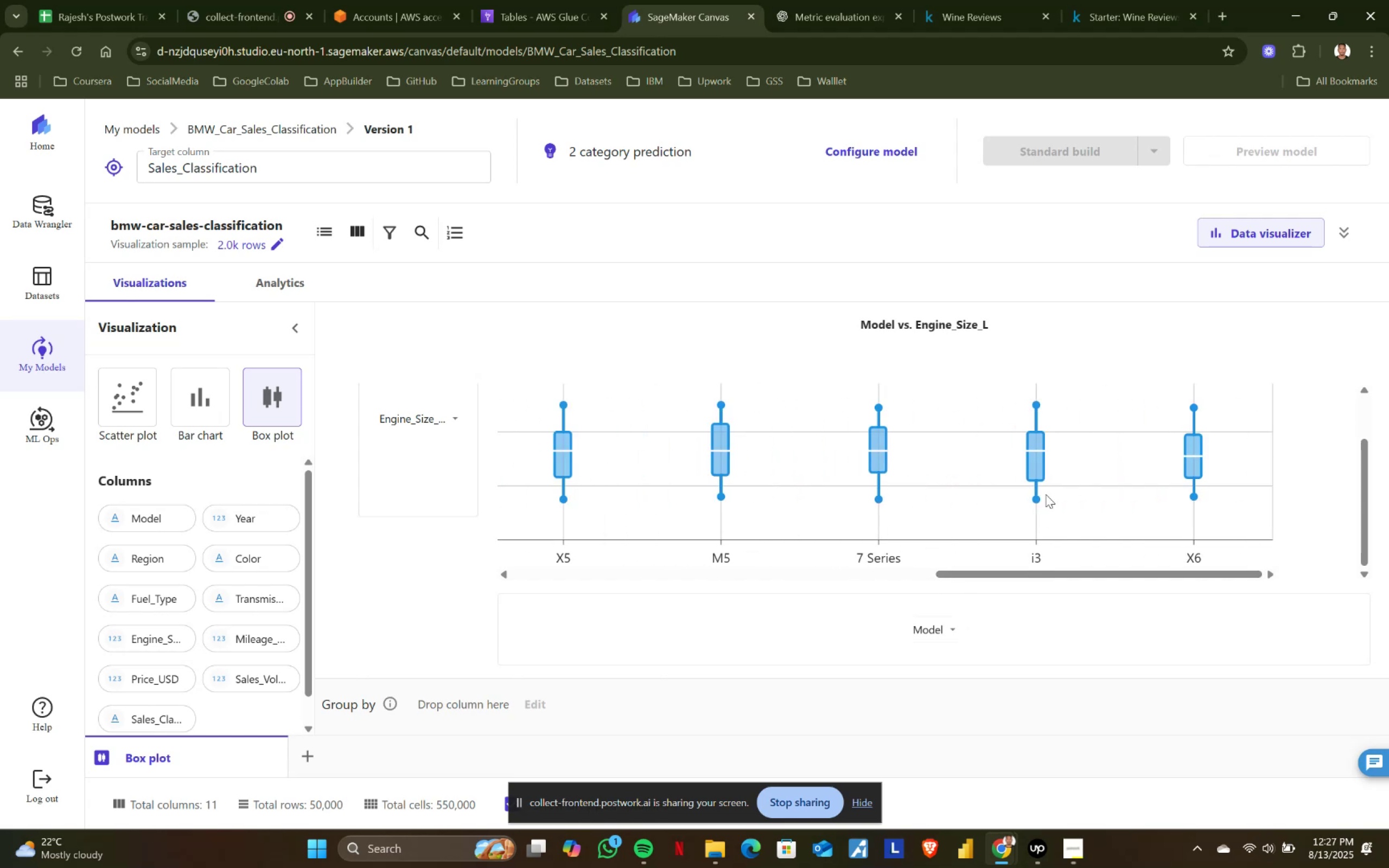 